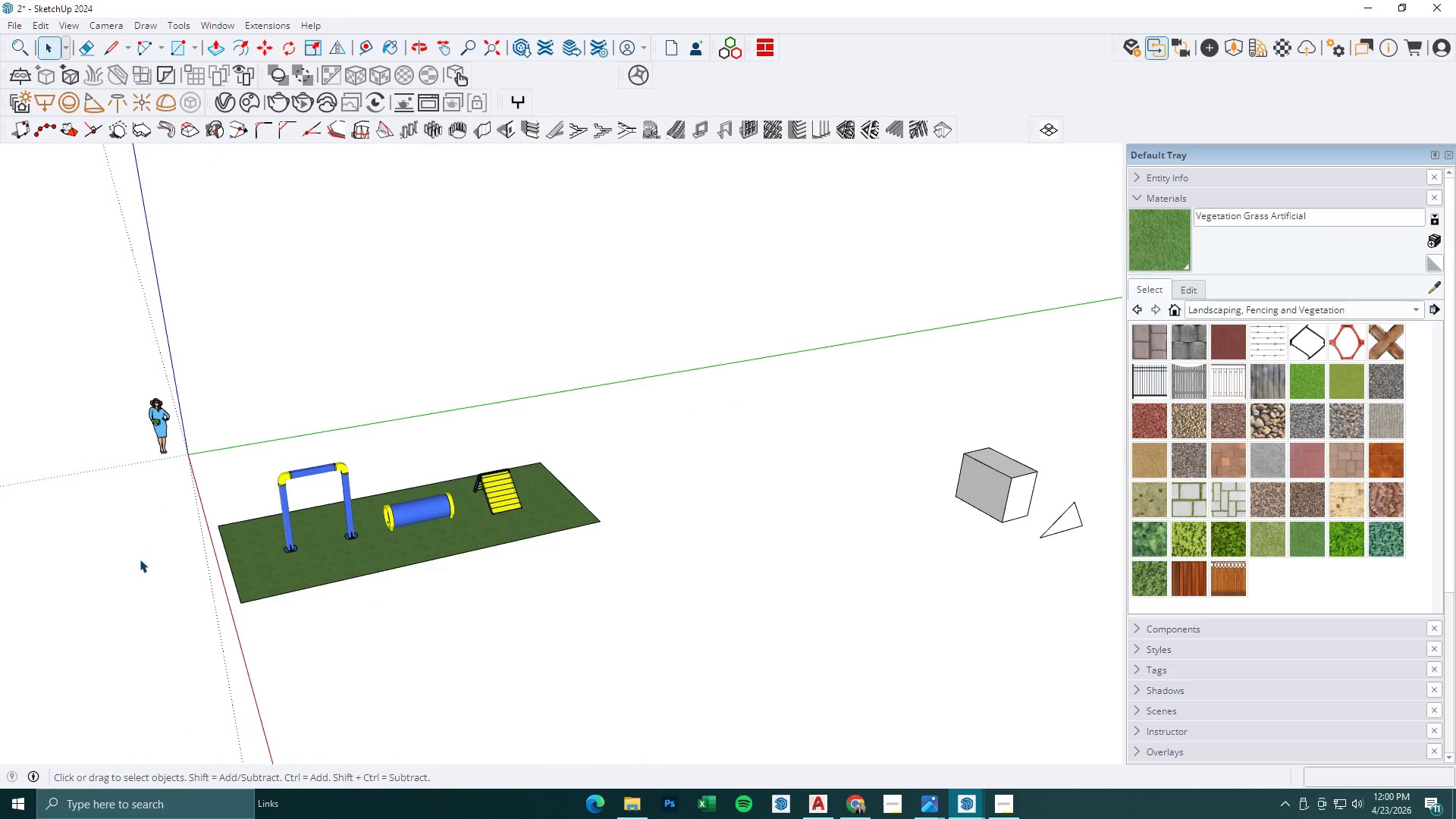 
scroll: coordinate [385, 557], scroll_direction: up, amount: 14.0
 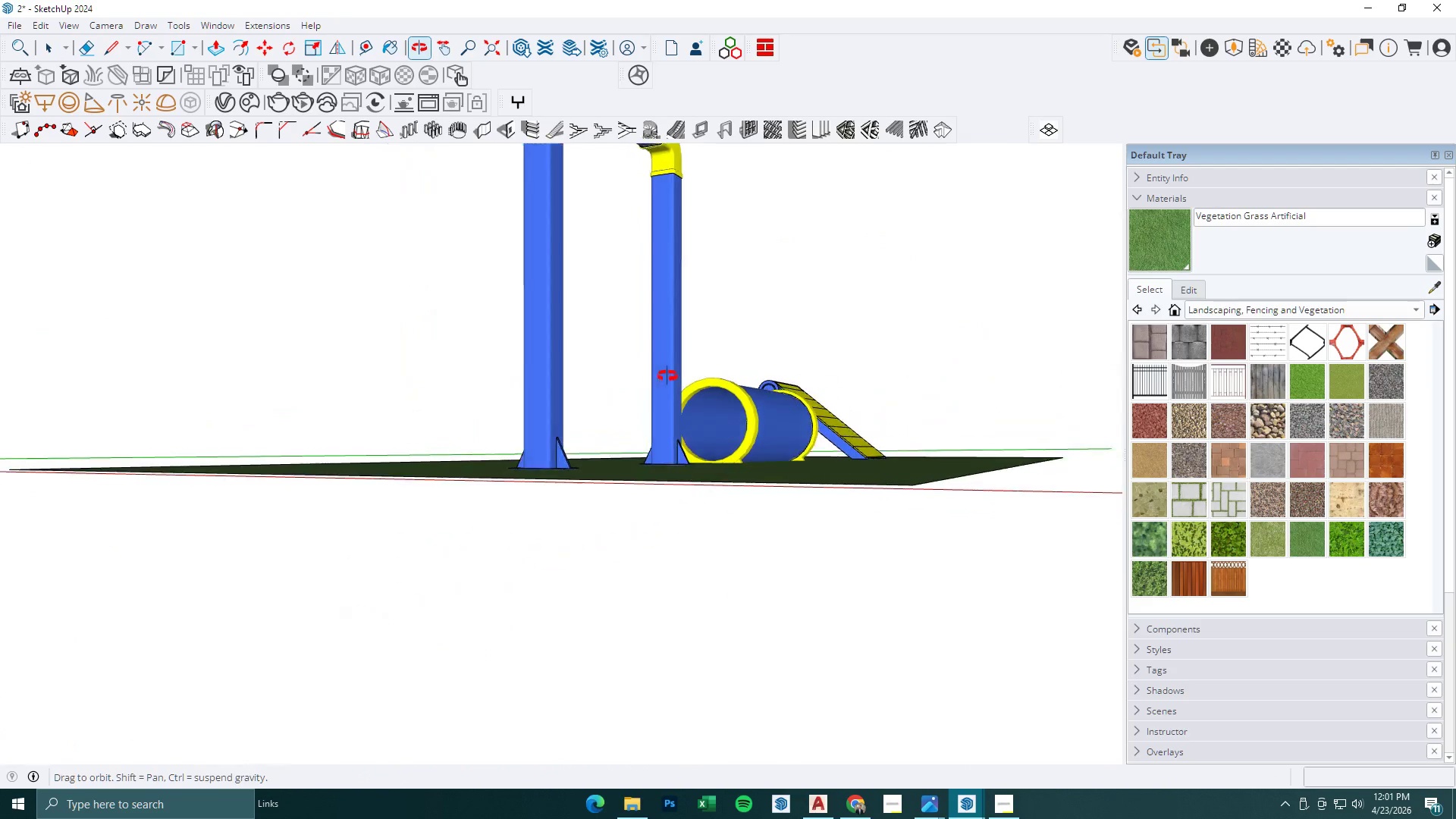 
key(Space)
 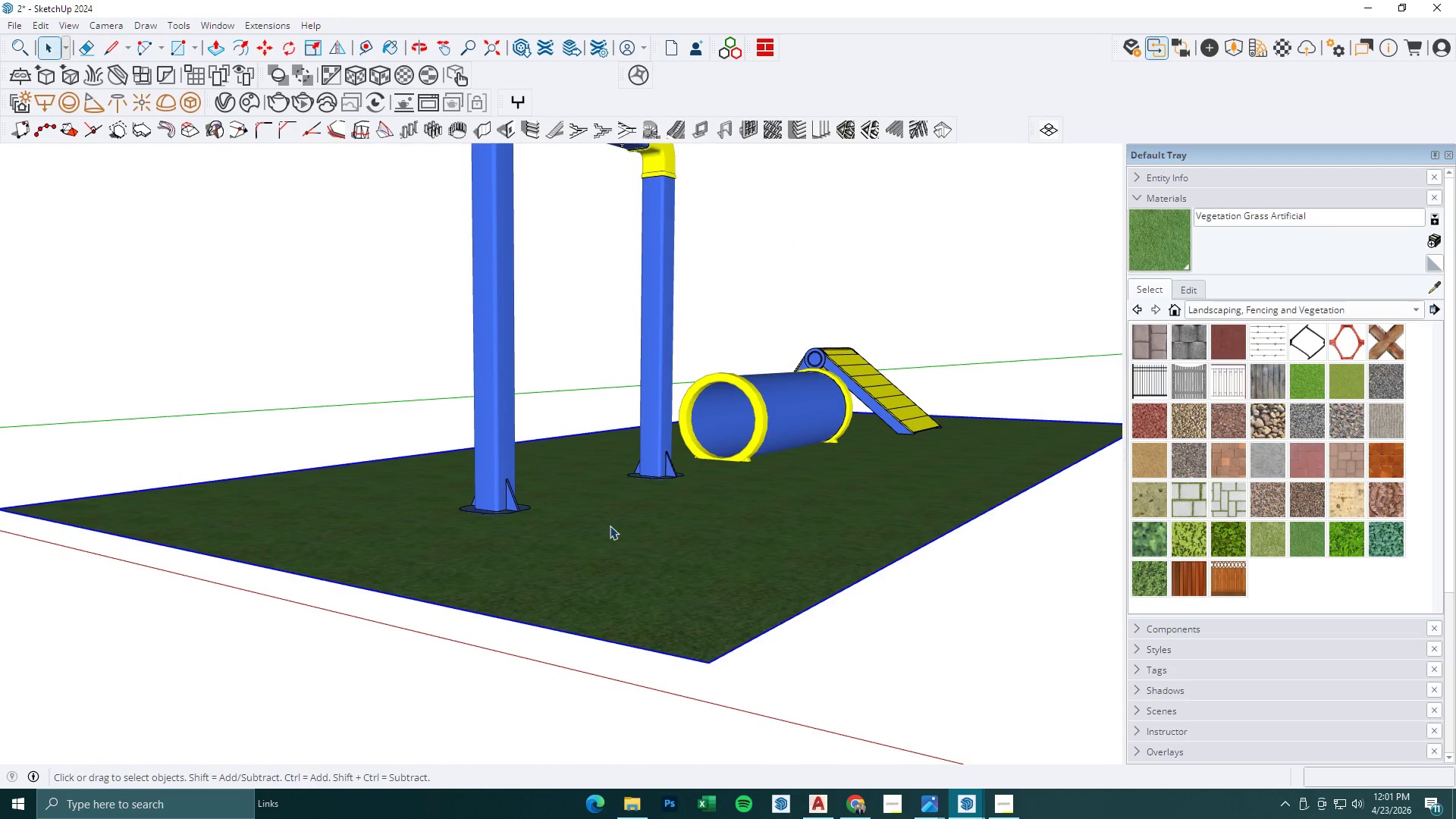 
left_click([687, 526])
 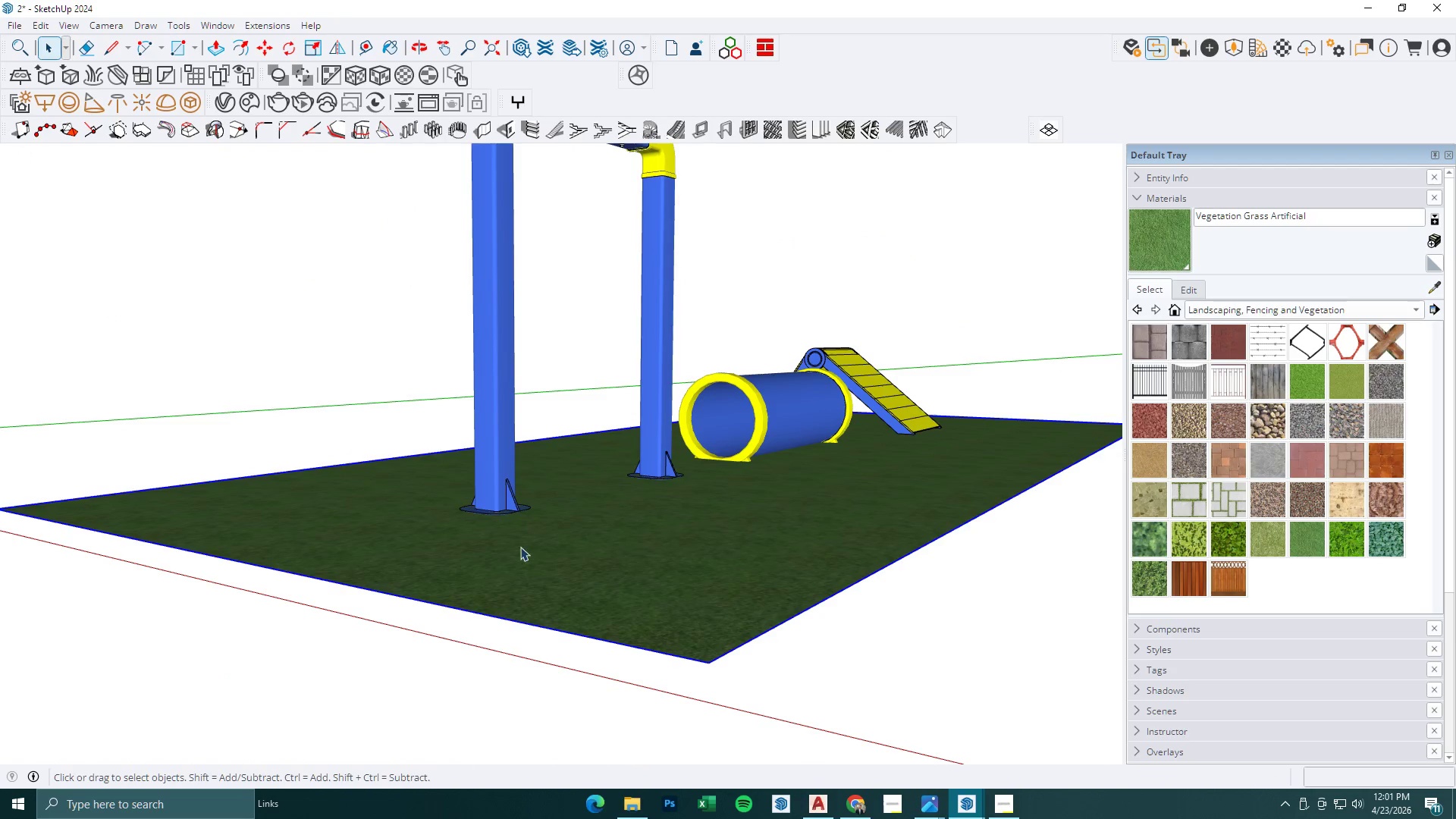 
key(M)
 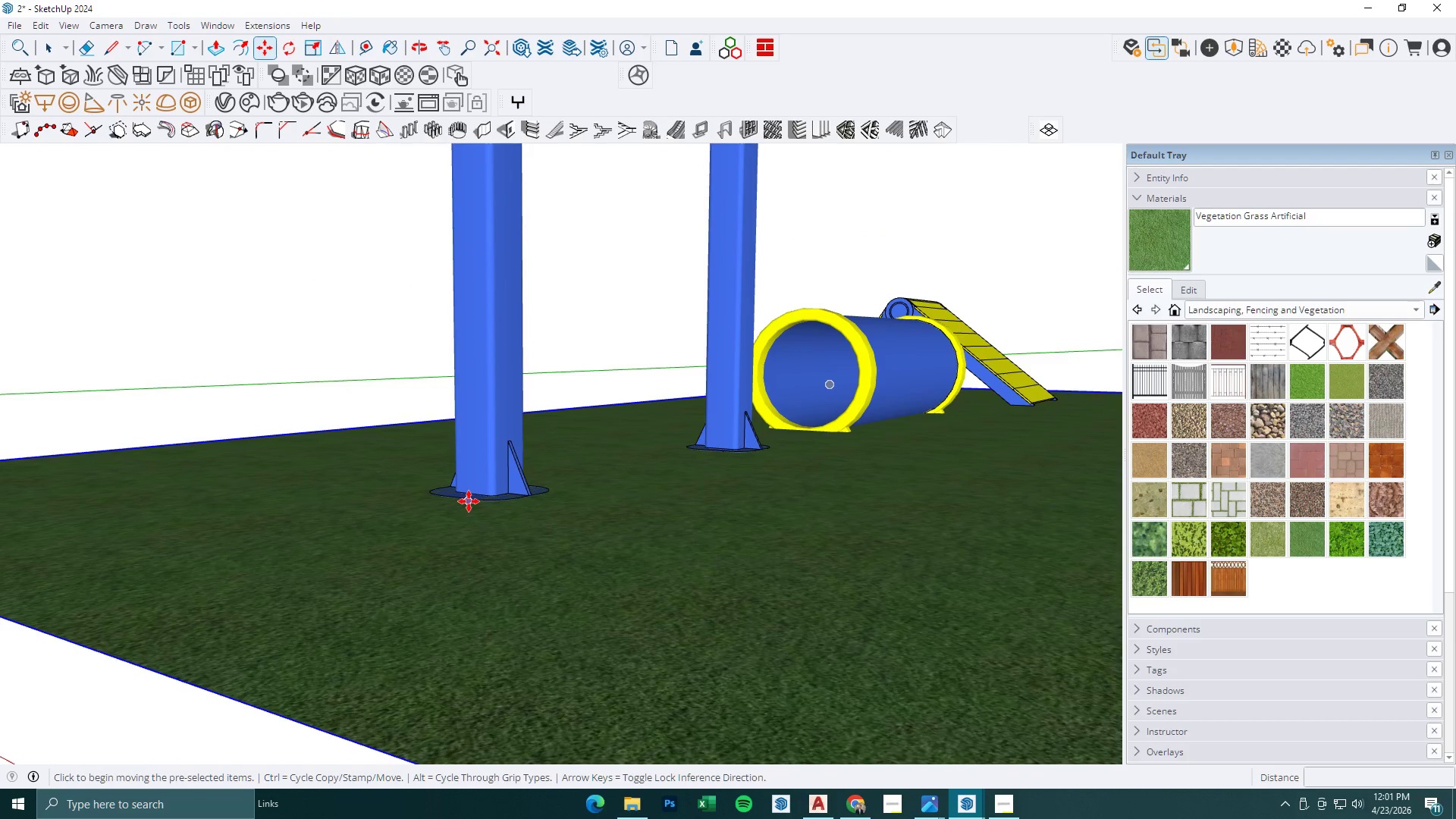 
scroll: coordinate [495, 522], scroll_direction: up, amount: 6.0
 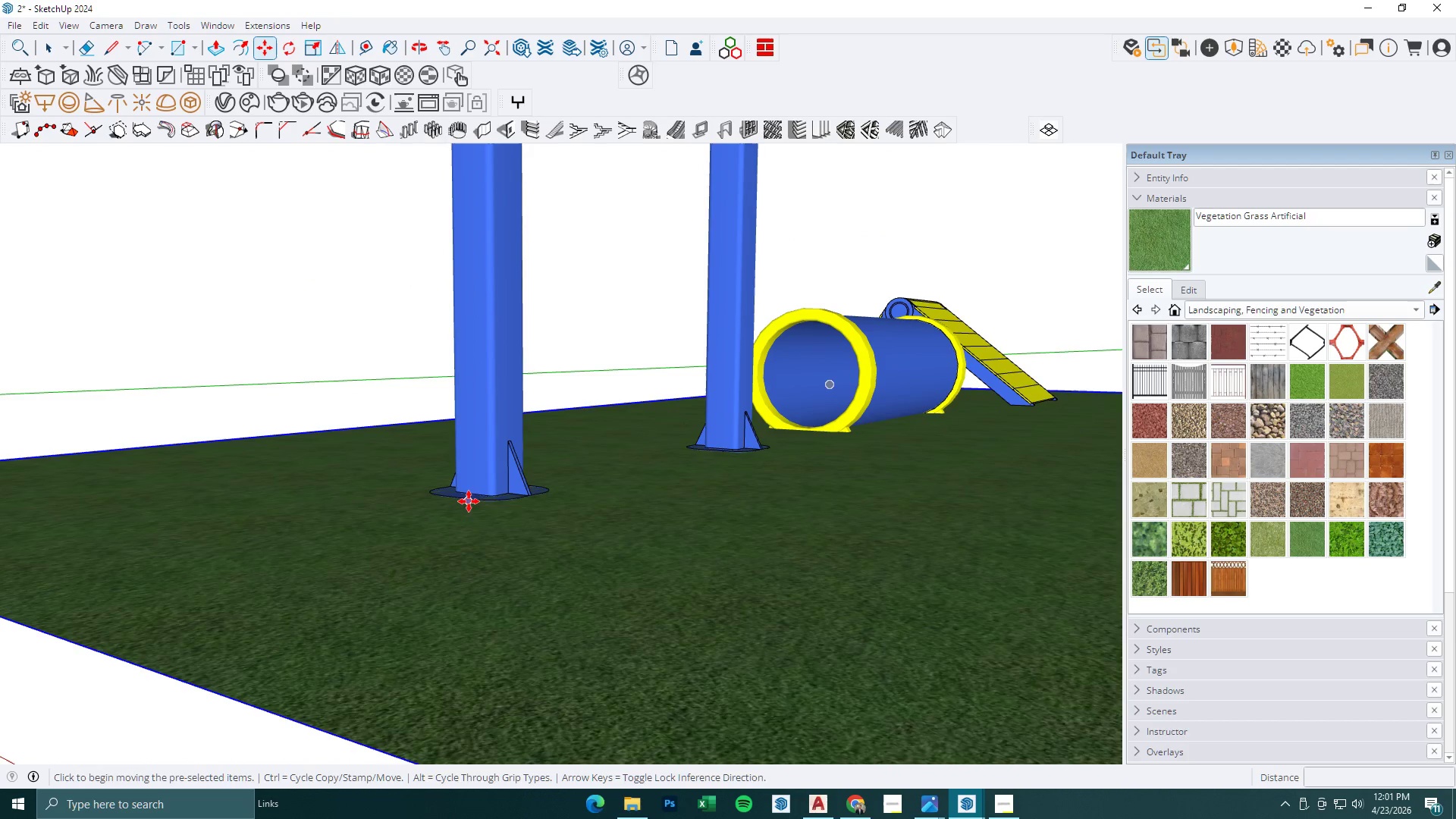 
left_click([469, 501])
 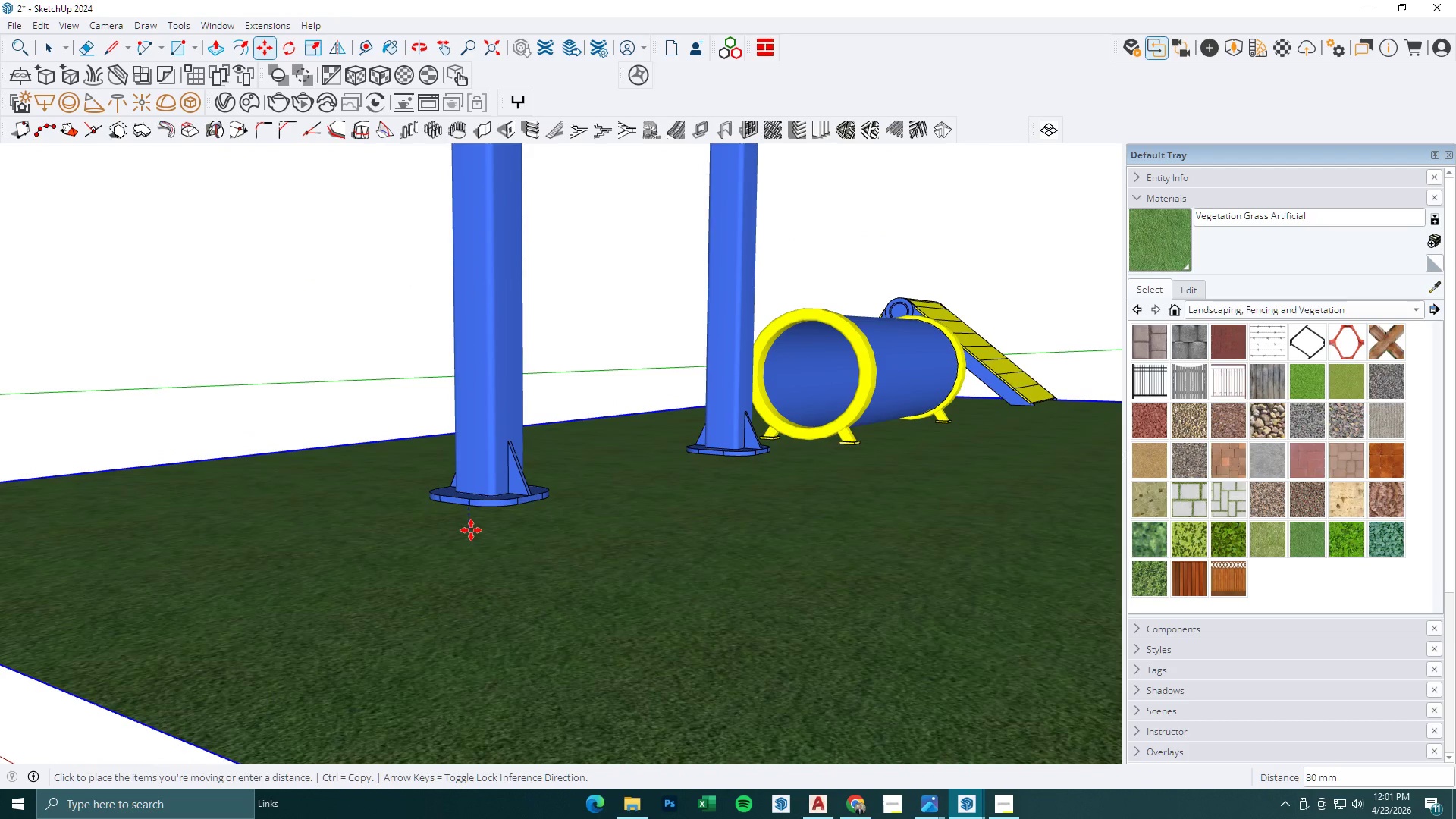 
hold_key(key=ShiftLeft, duration=1.36)
left_click([475, 510])
 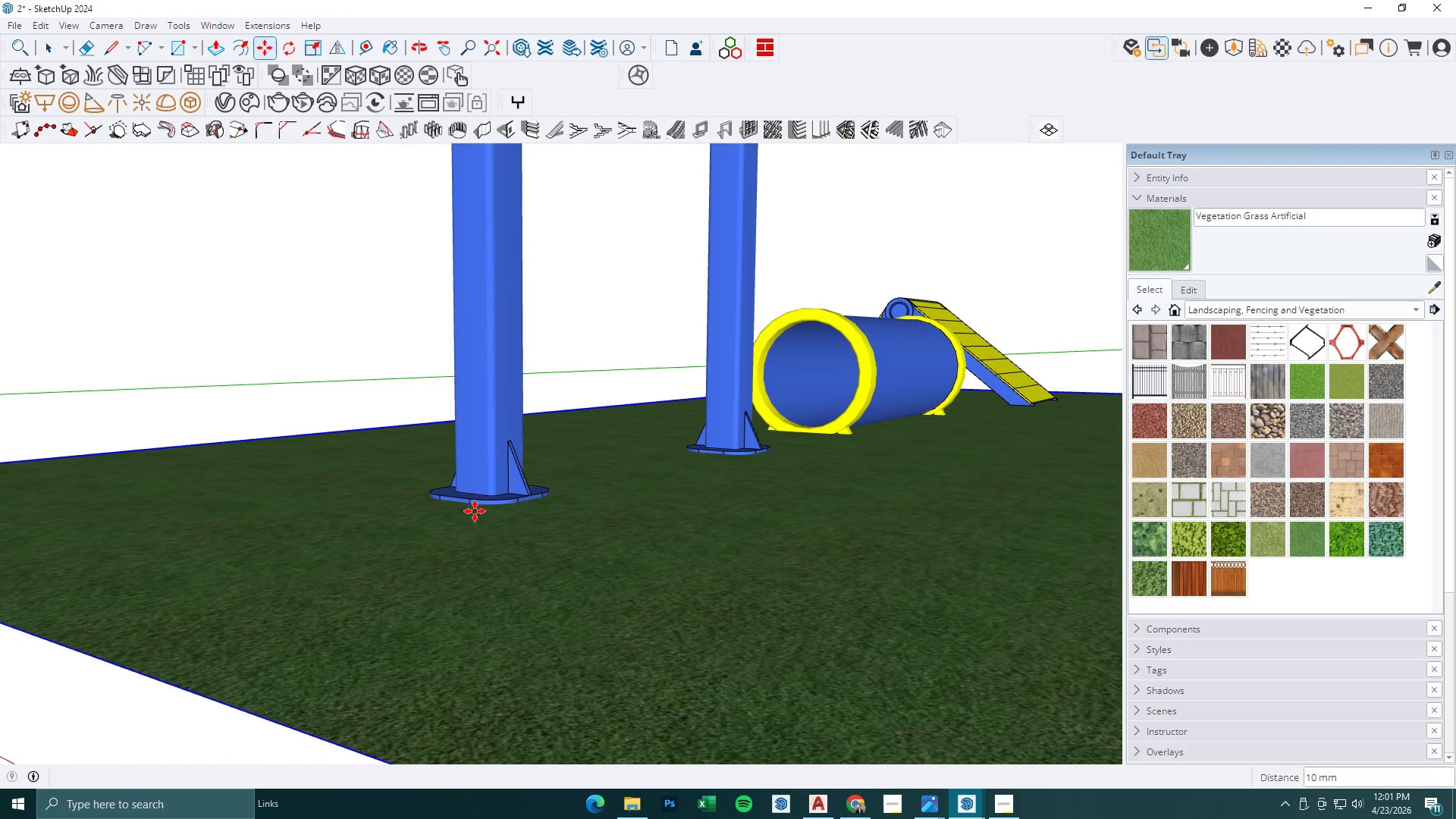 
scroll: coordinate [475, 530], scroll_direction: down, amount: 4.0
 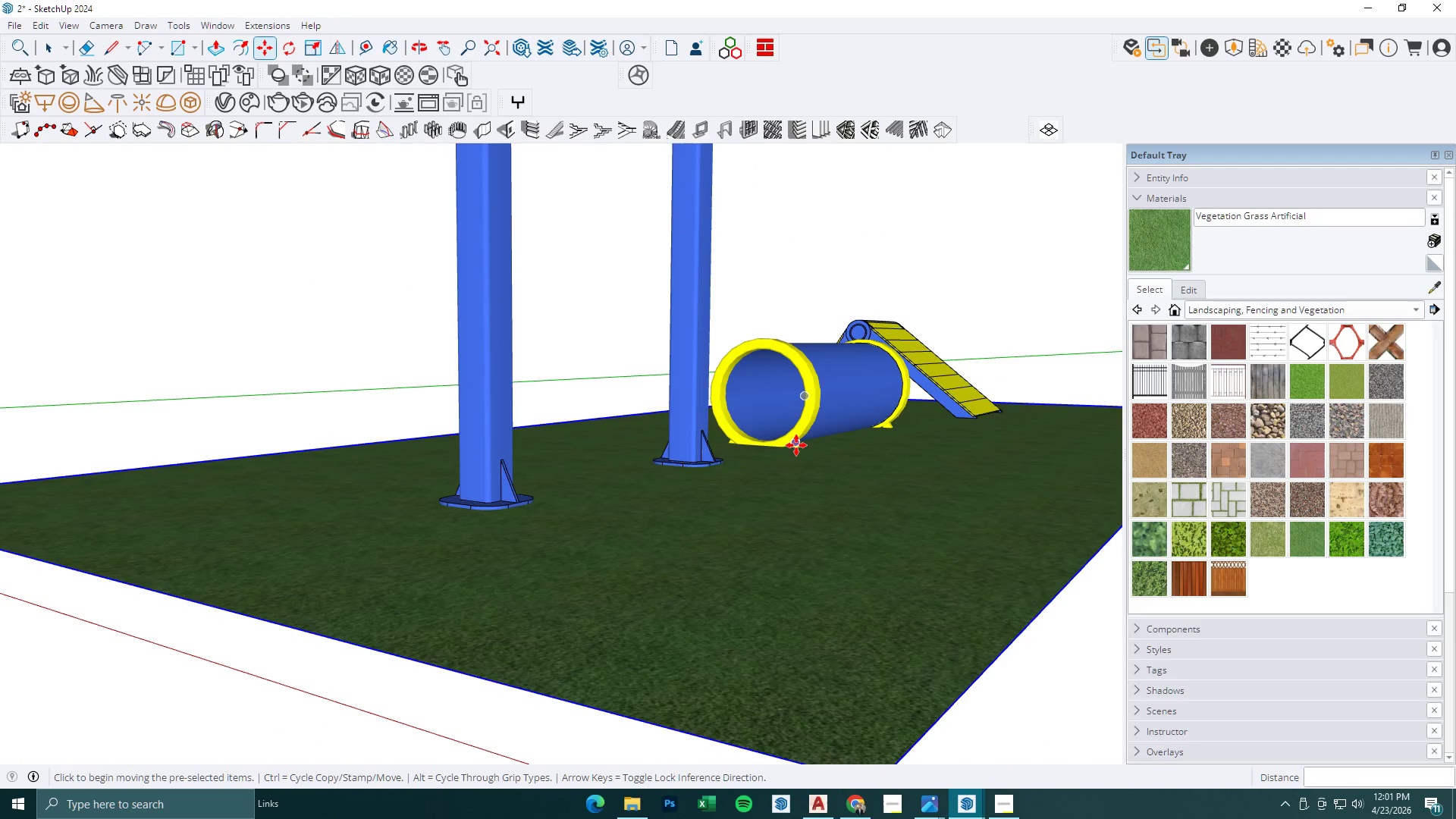 
key(Space)
 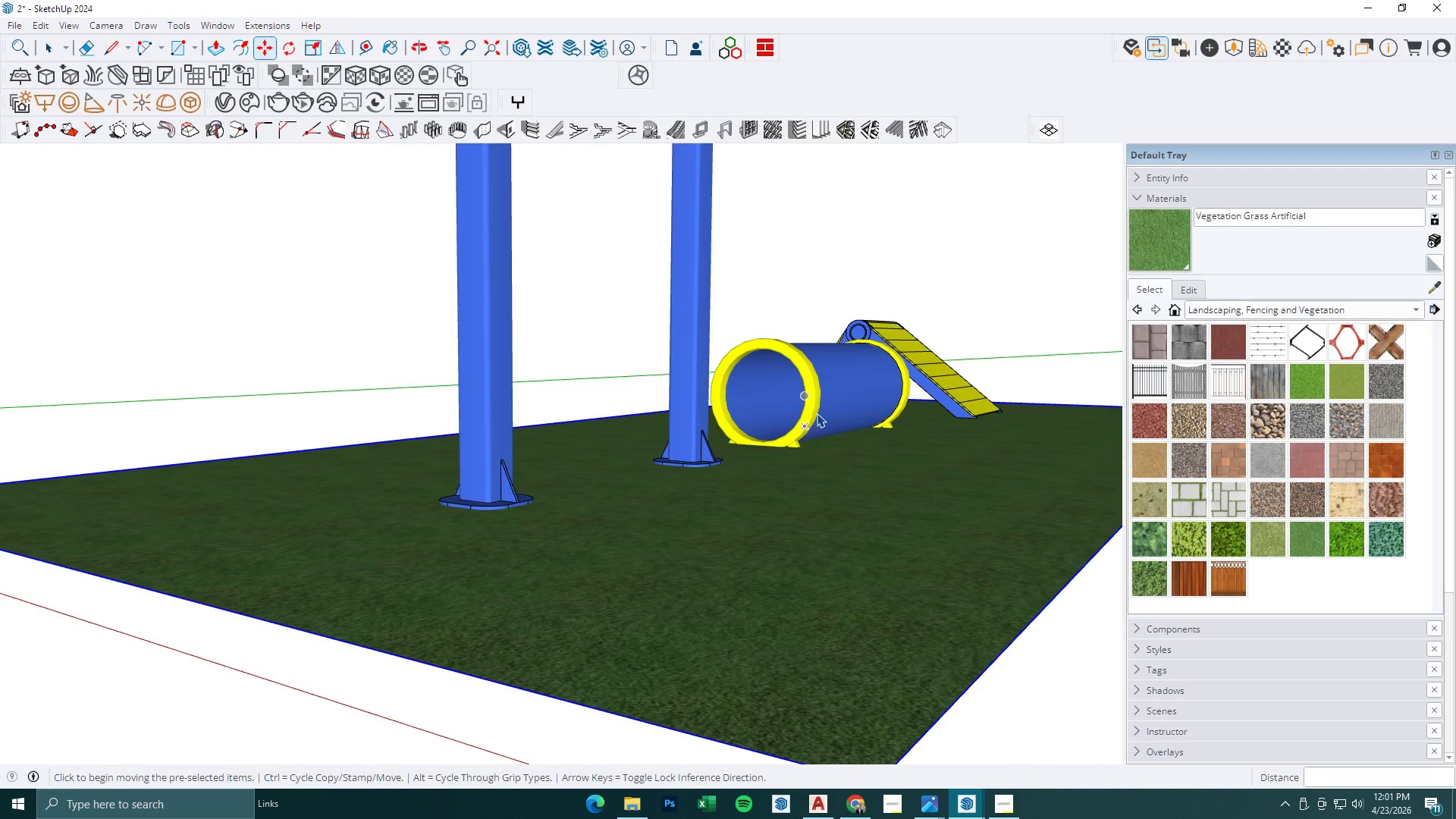 
left_click([817, 413])
 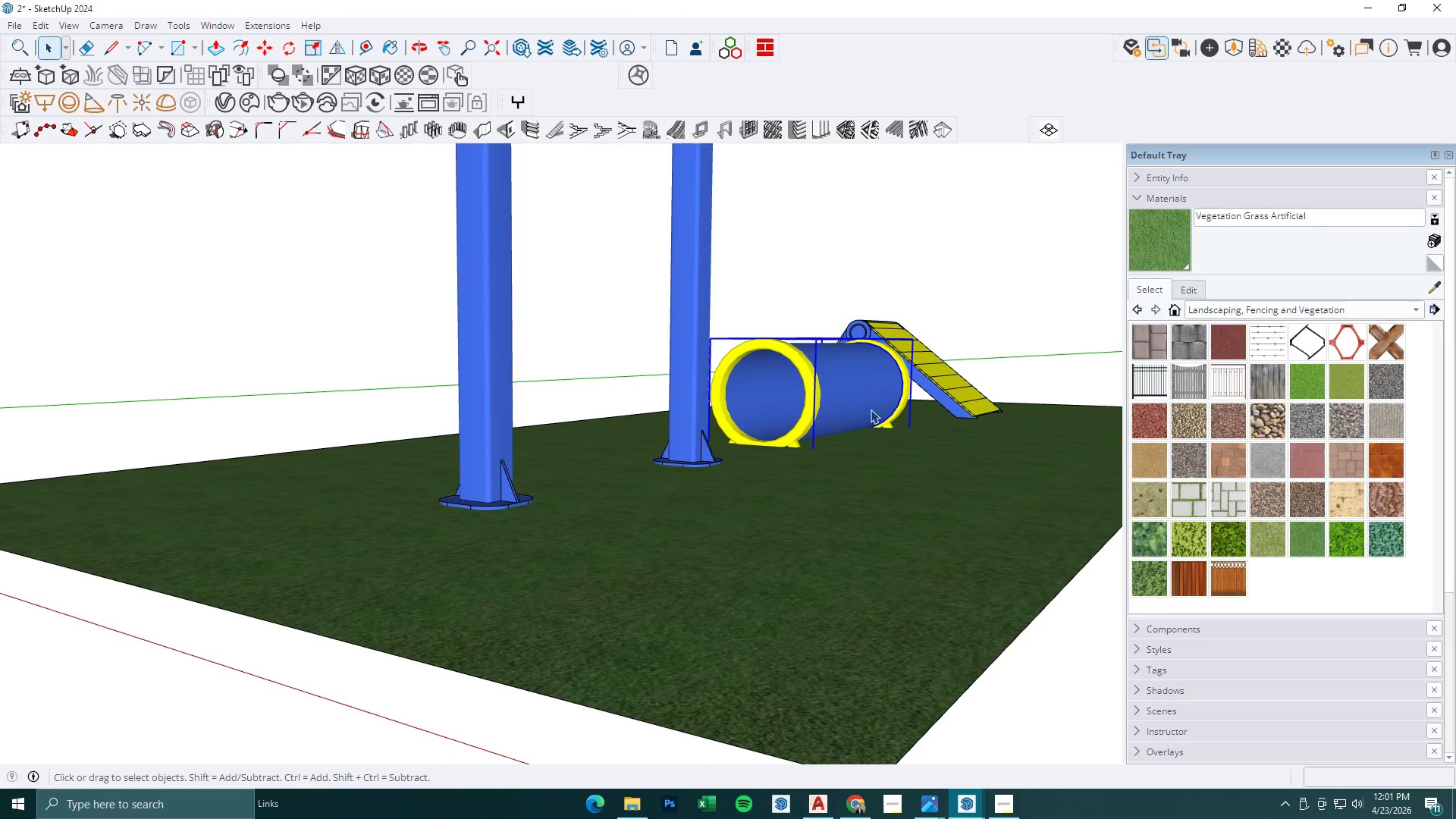 
key(M)
 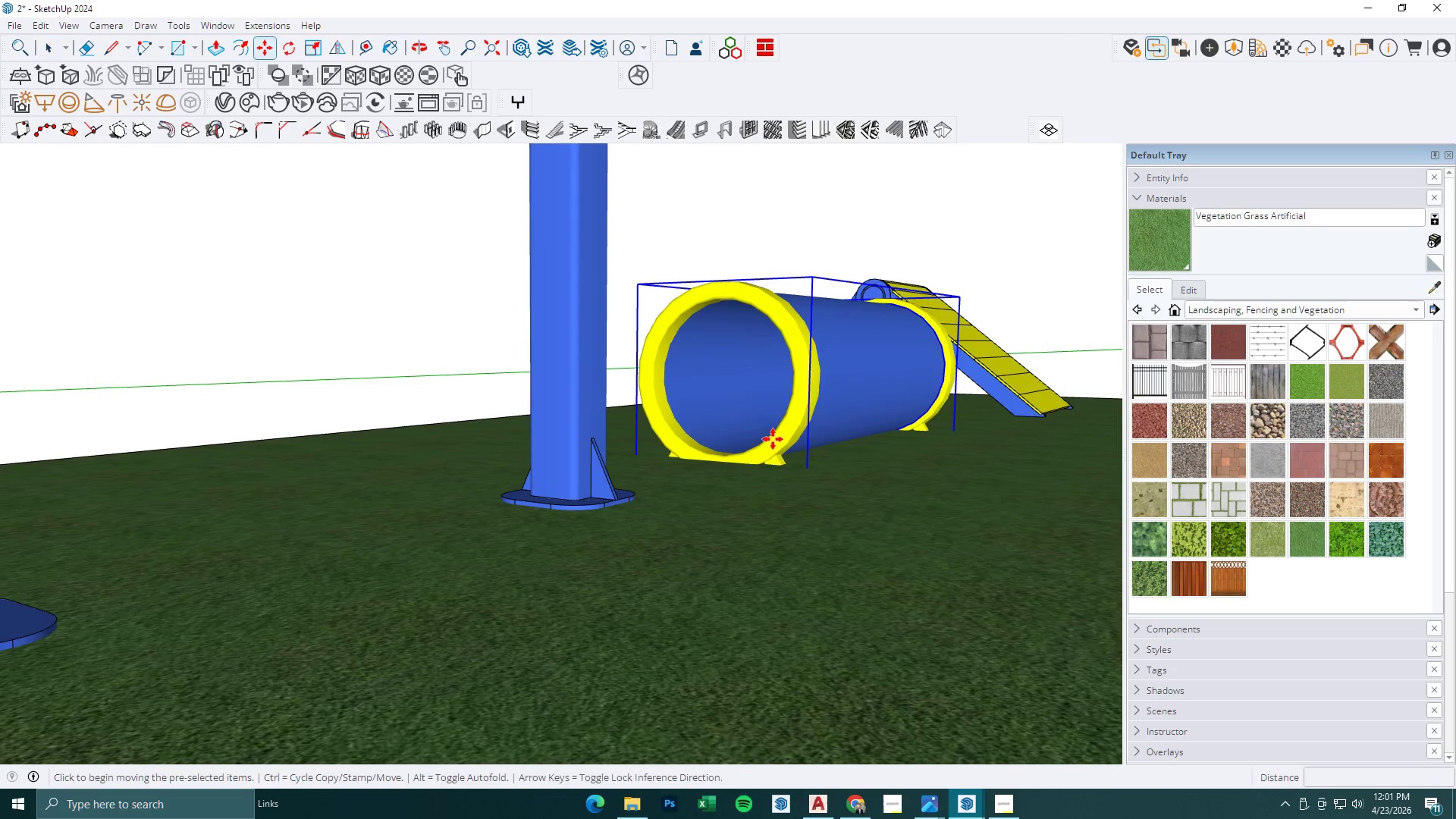 
left_click([777, 435])
 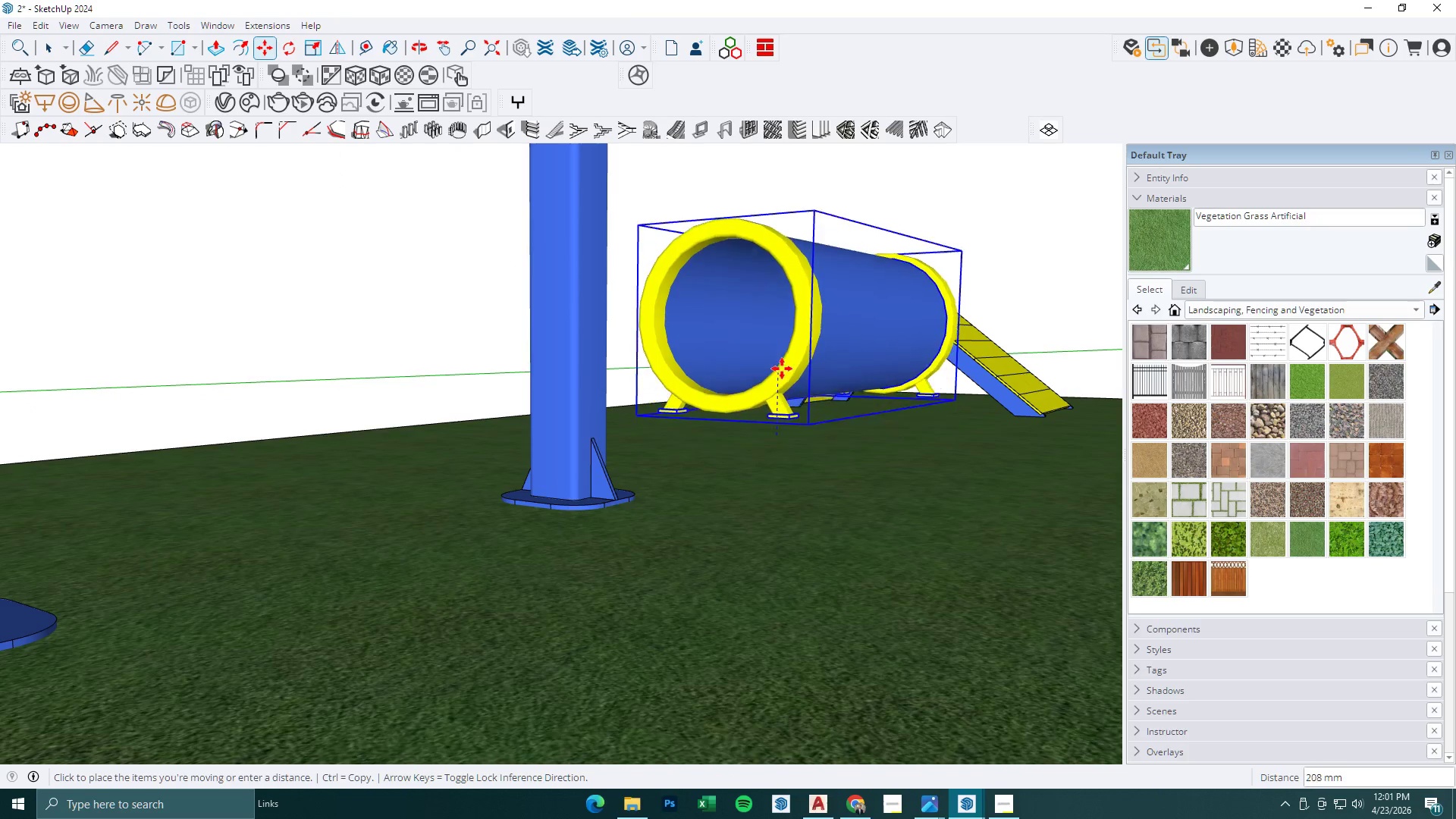 
scroll: coordinate [770, 443], scroll_direction: up, amount: 5.0
 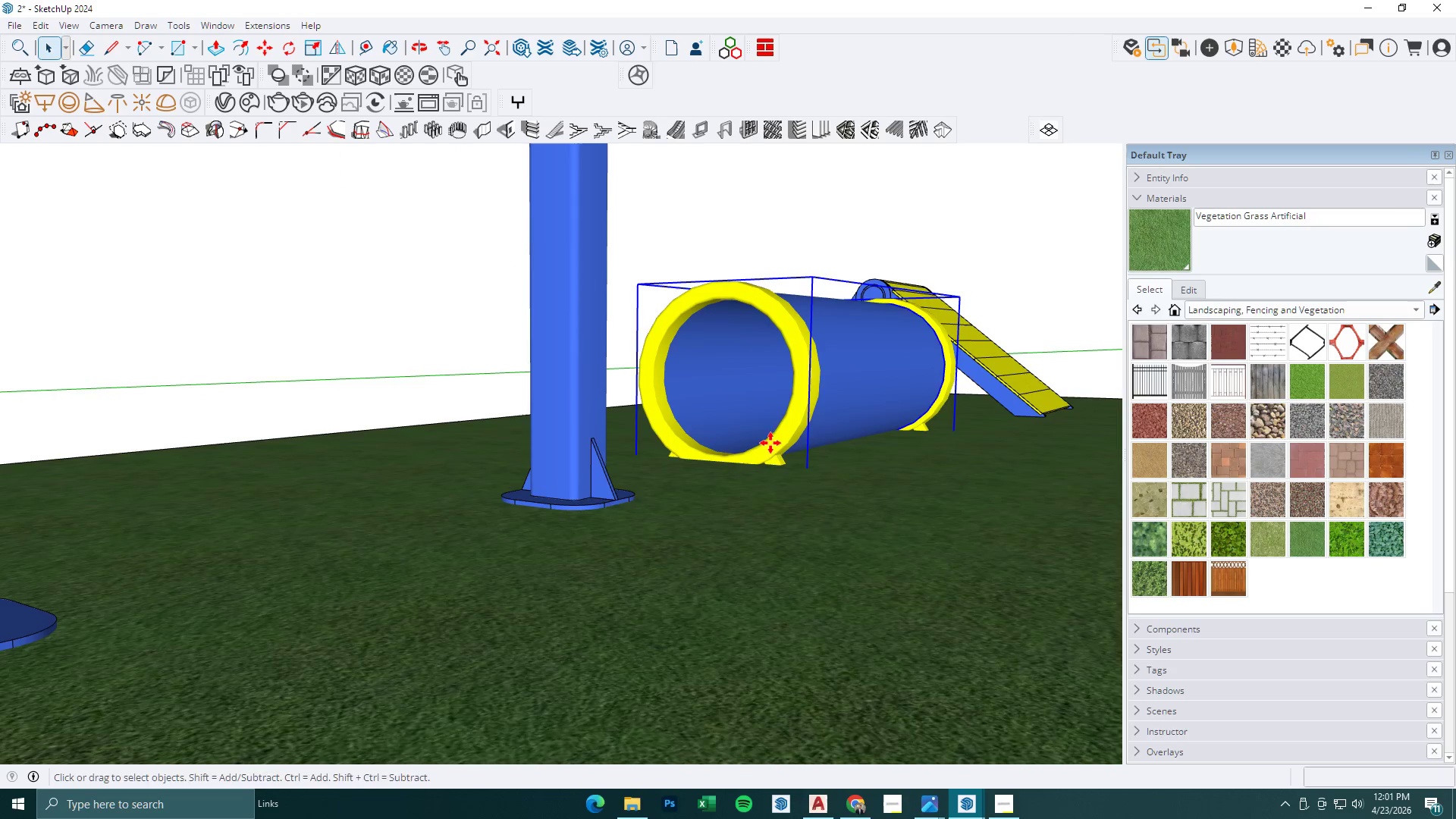 
left_click([782, 367])
 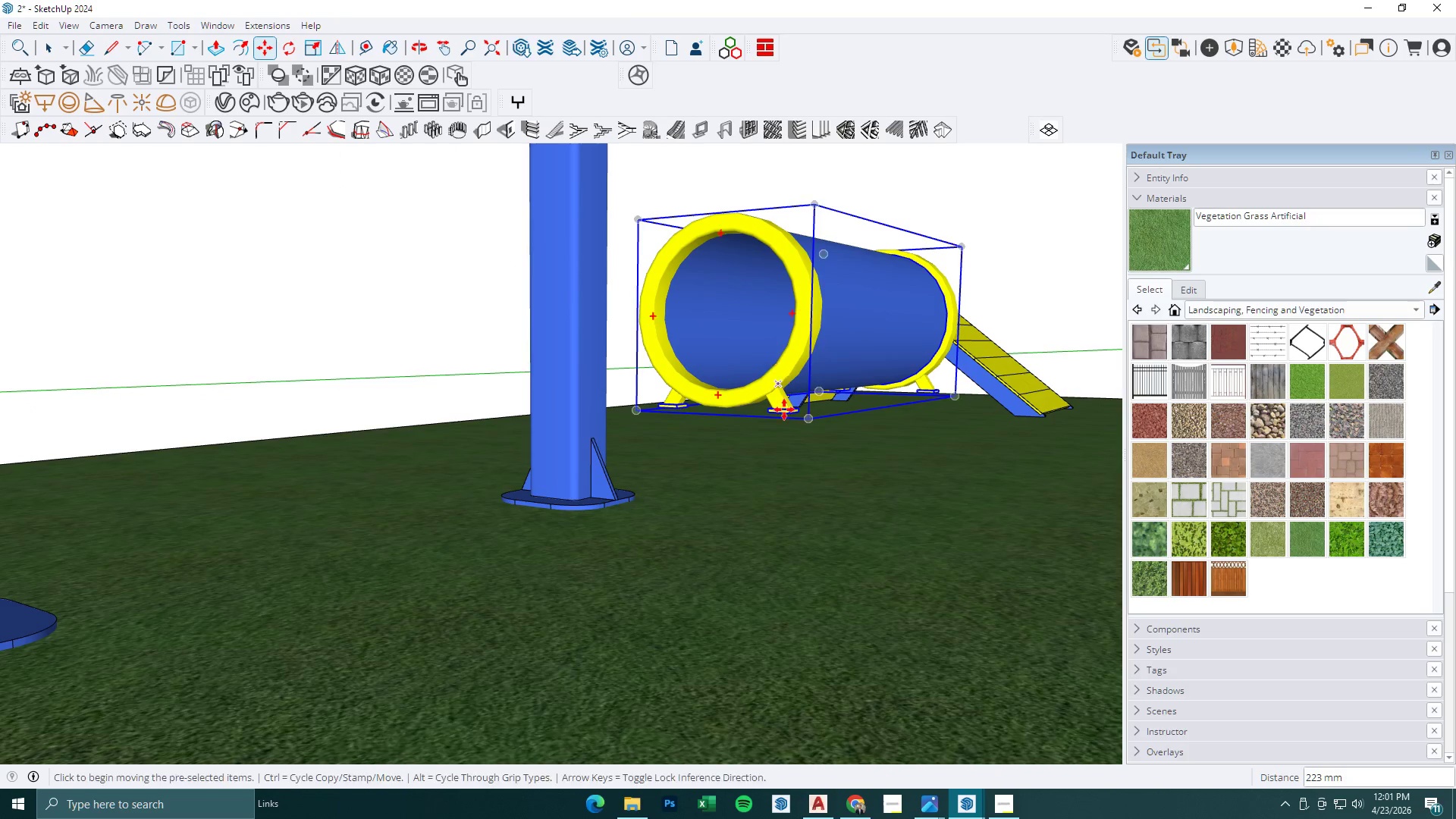 
scroll: coordinate [784, 411], scroll_direction: up, amount: 3.0
 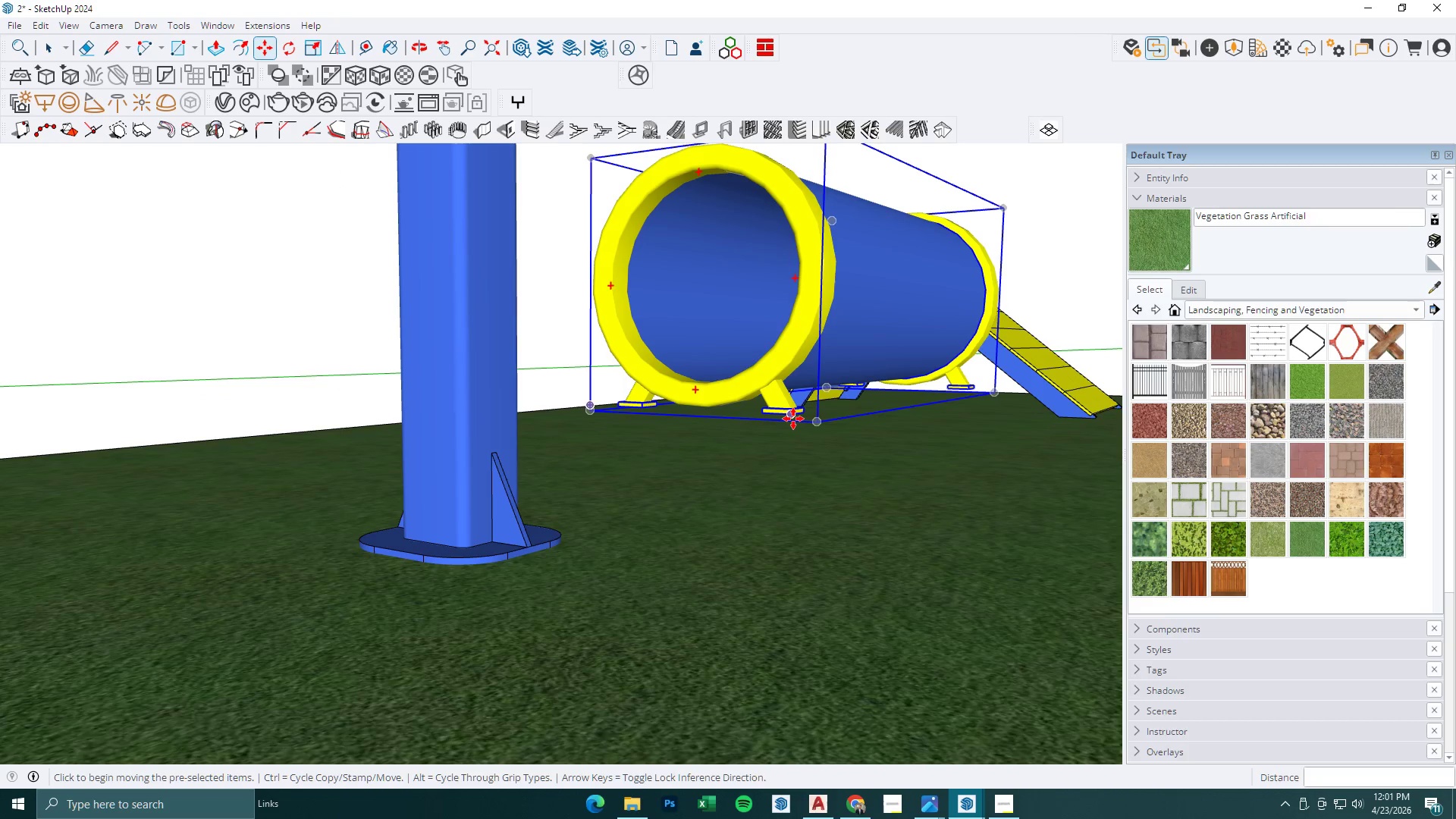 
left_click([793, 419])
 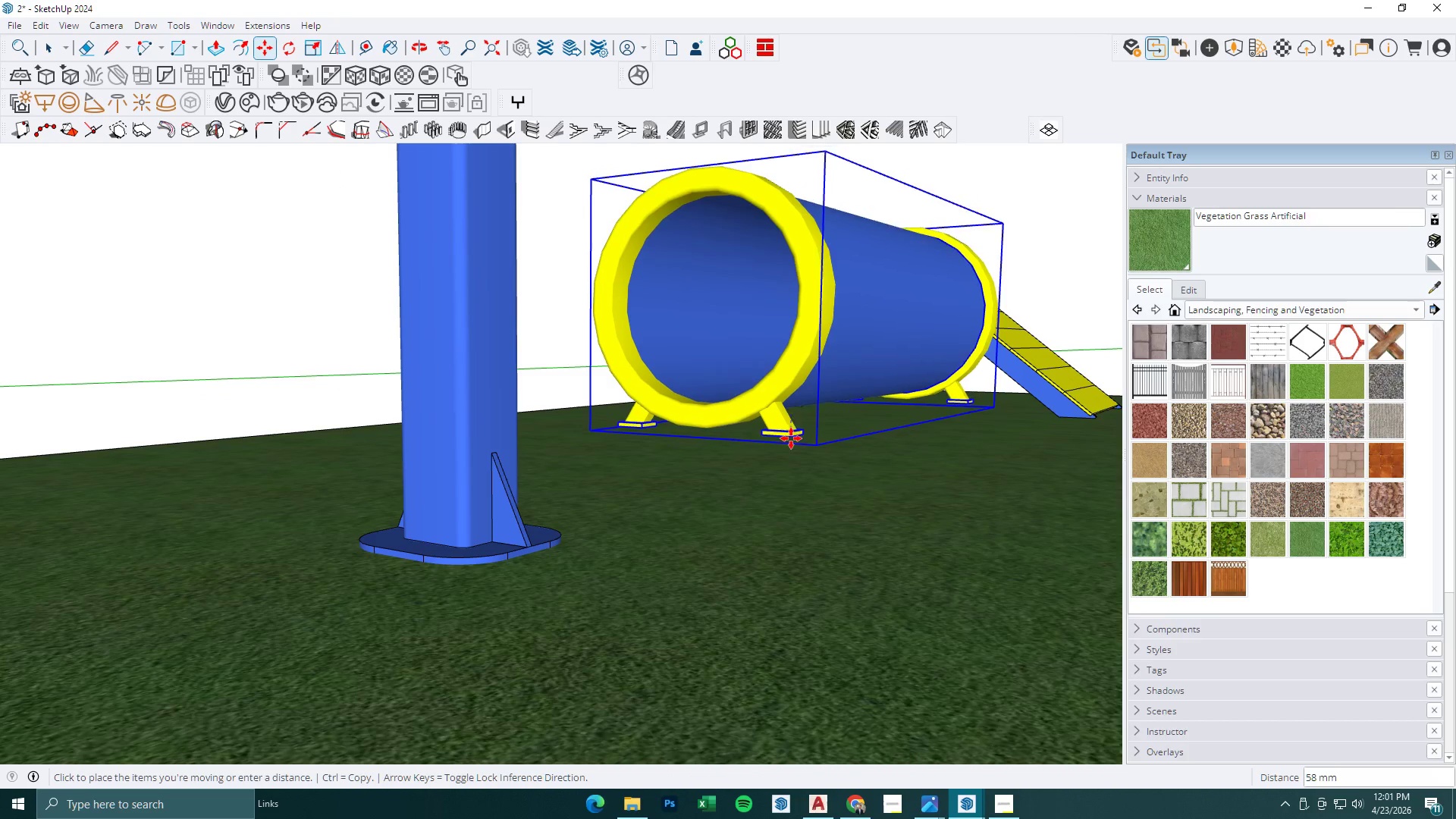 
hold_key(key=ShiftLeft, duration=0.7)
 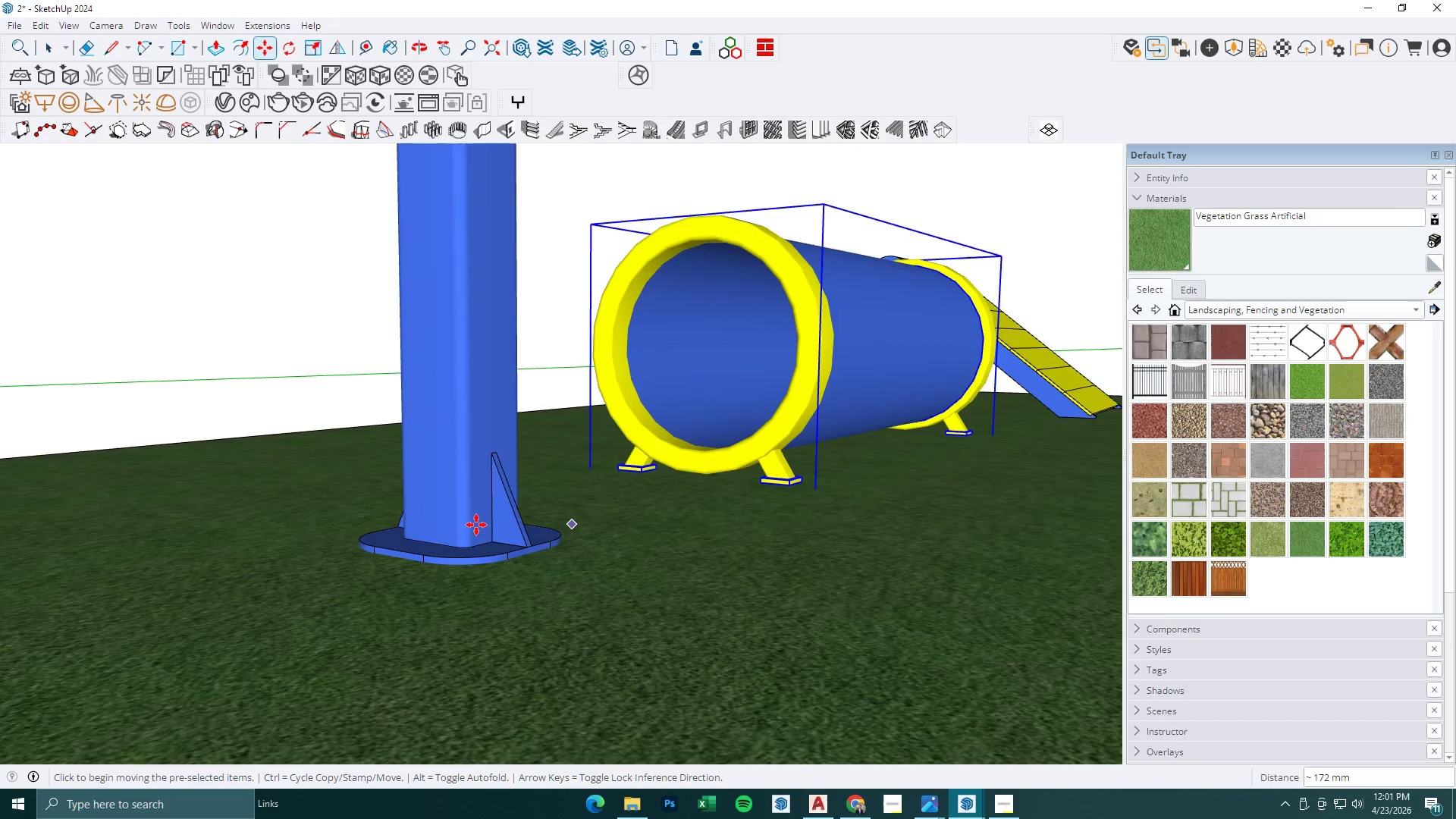 
scroll: coordinate [495, 525], scroll_direction: down, amount: 10.0
 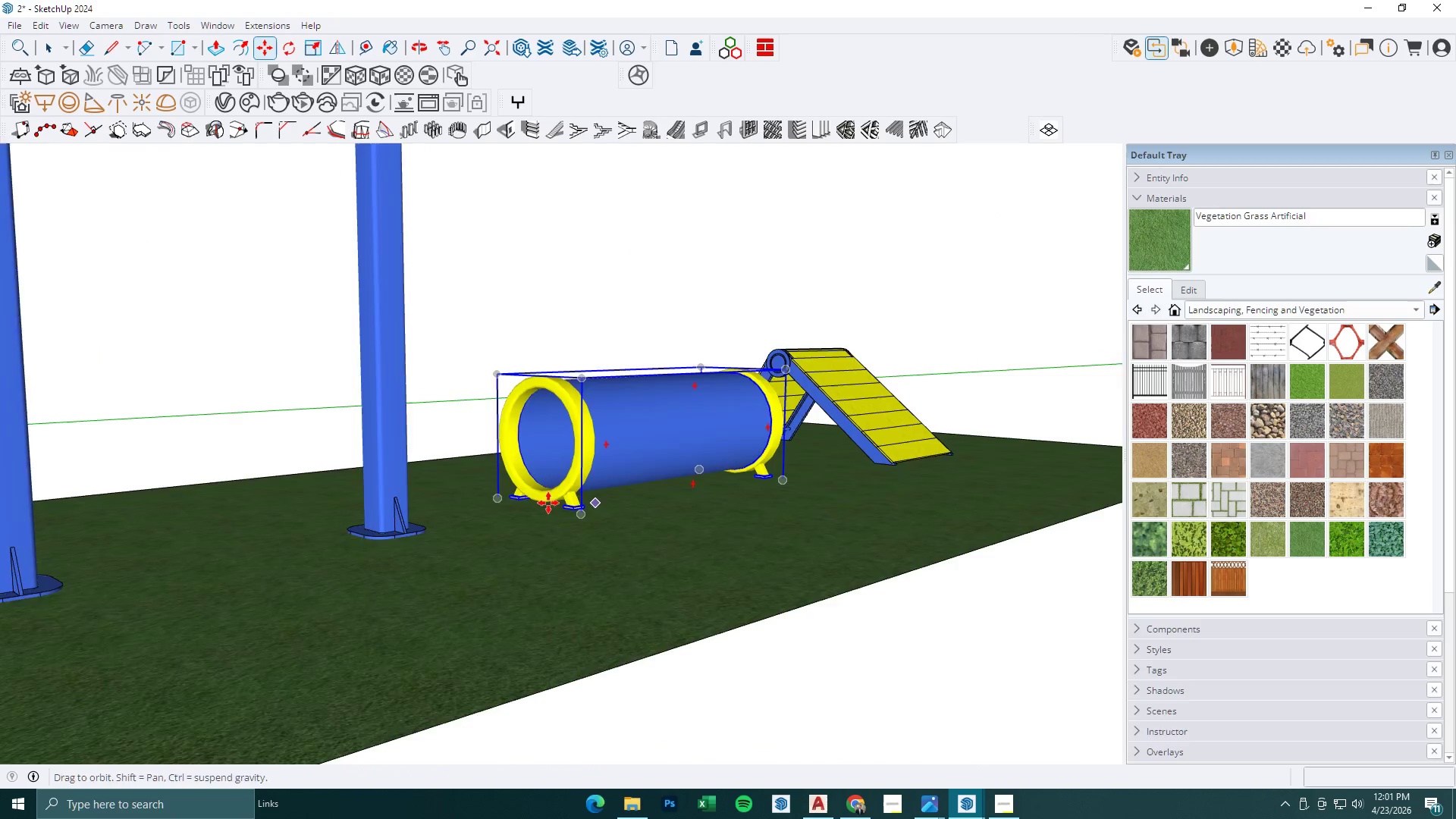 
key(Space)
 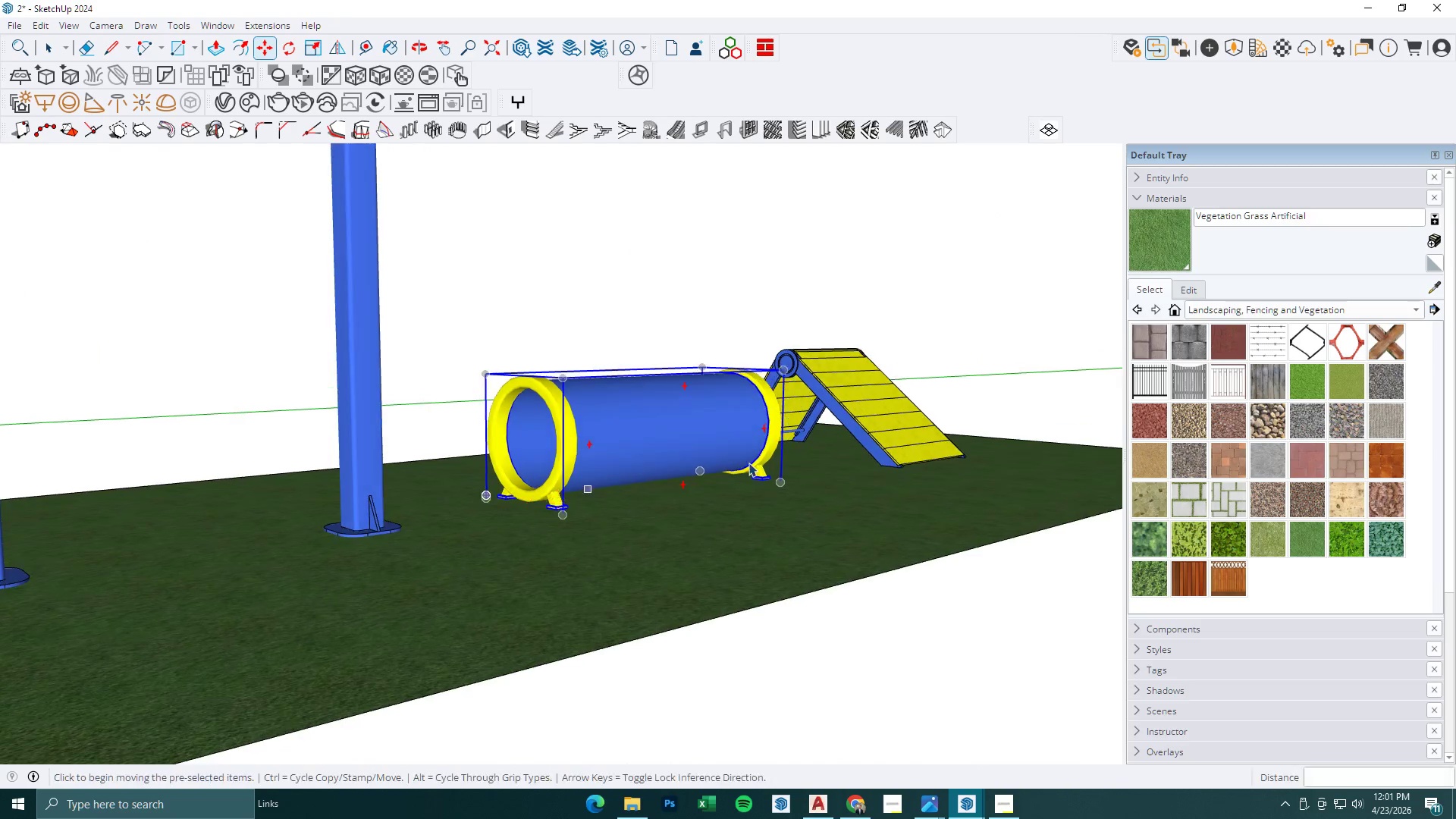 
left_click([915, 438])
 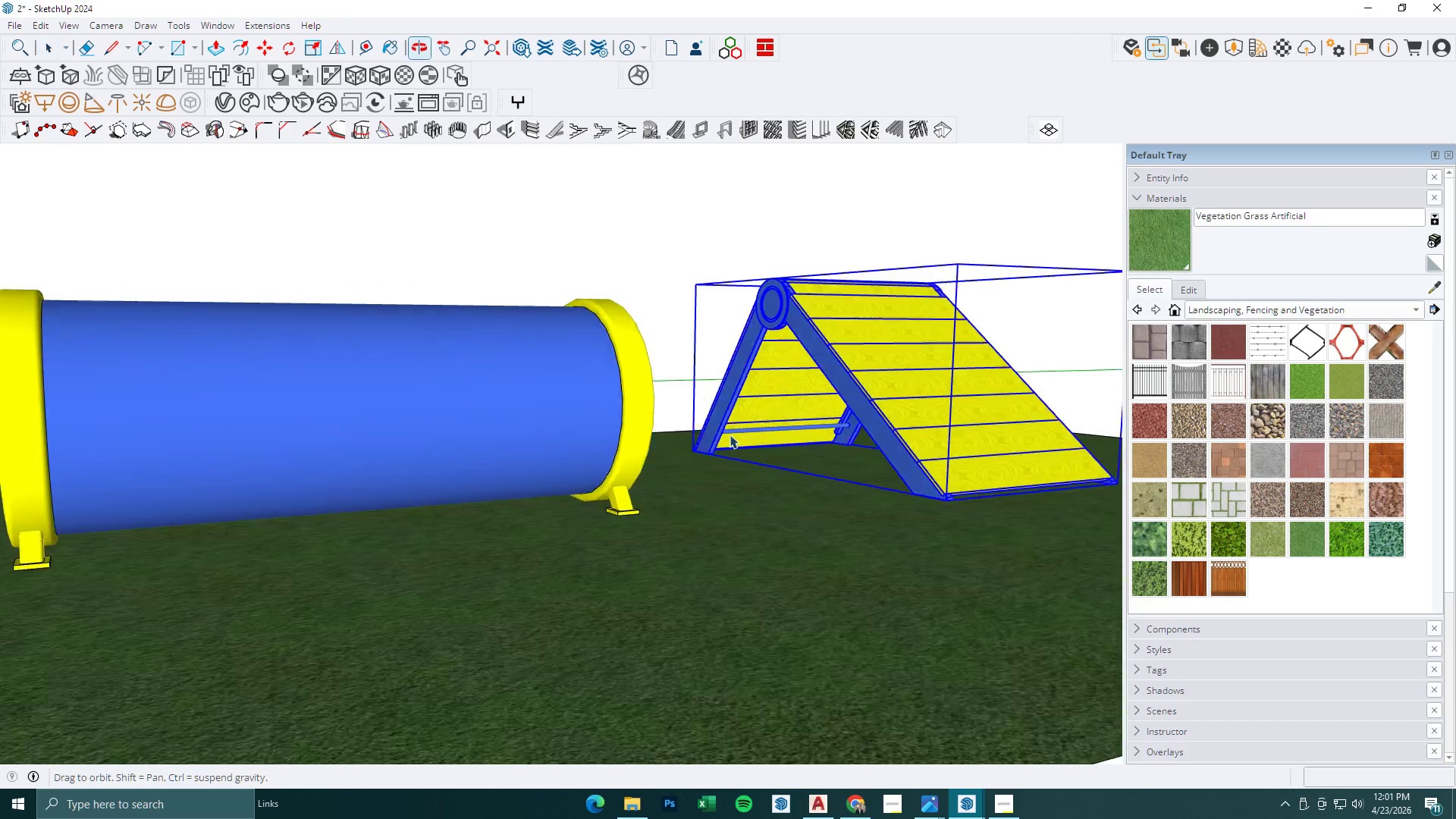 
scroll: coordinate [909, 438], scroll_direction: up, amount: 6.0
 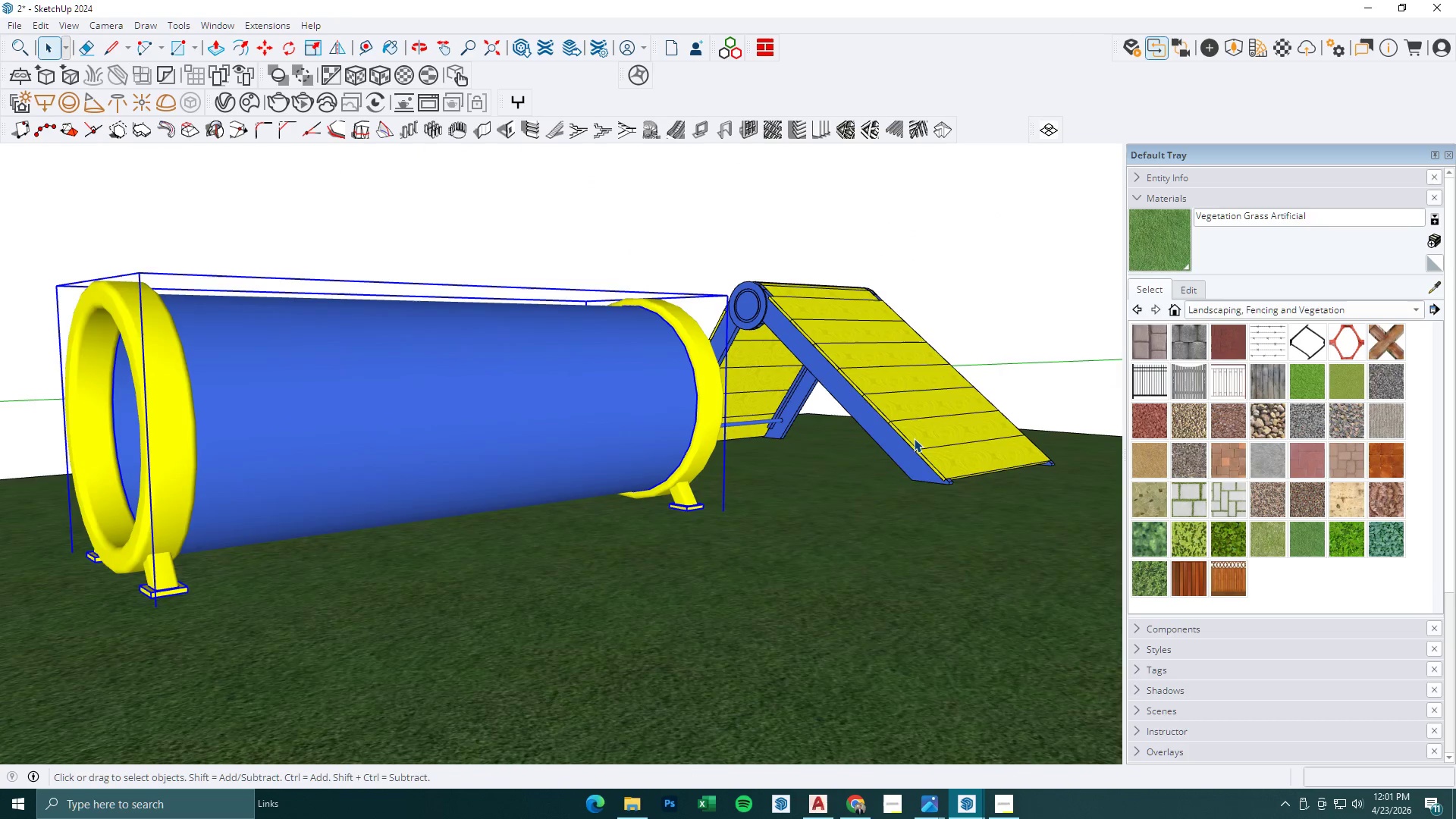 
key(Space)
 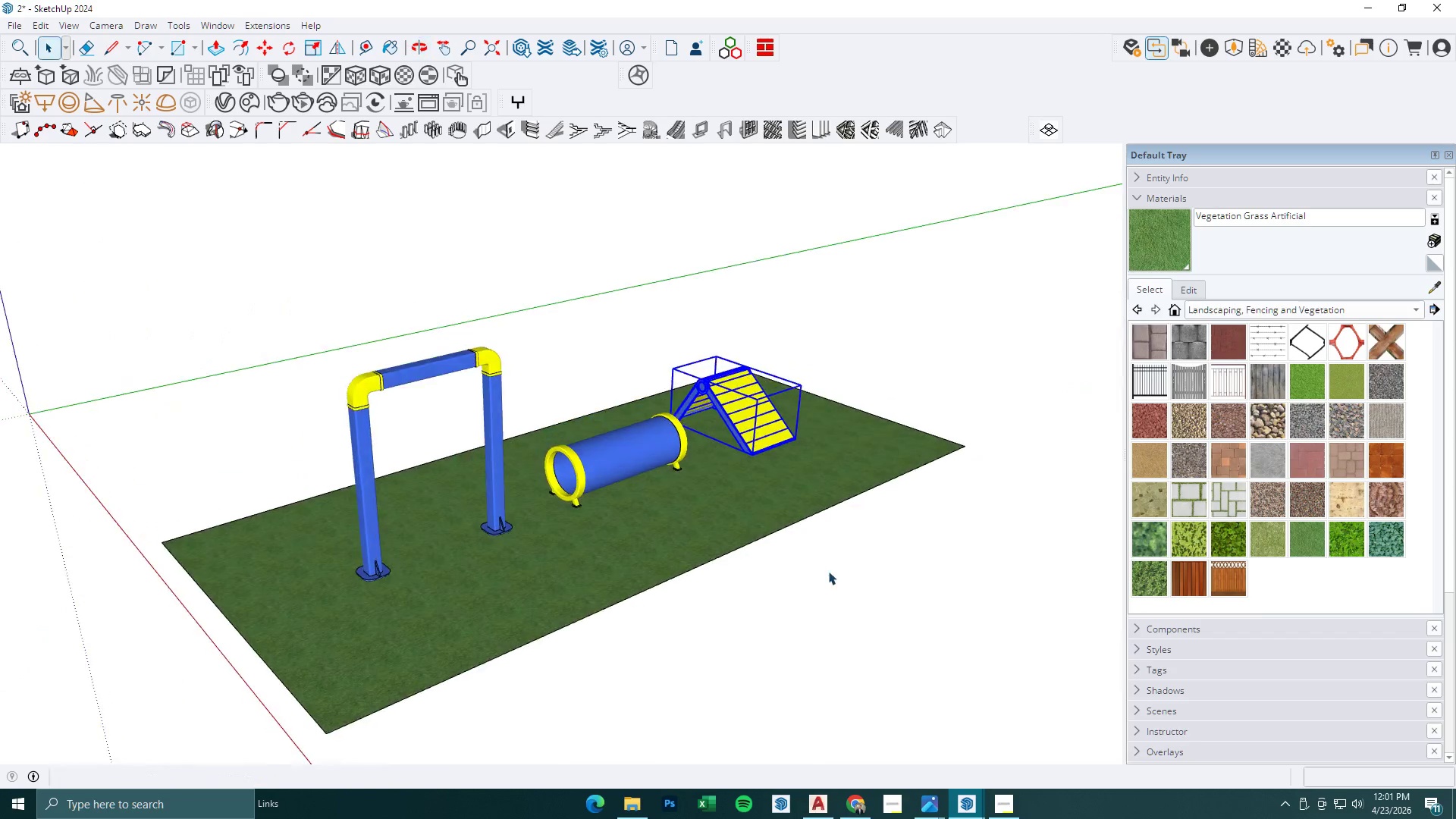 
key(Escape)
 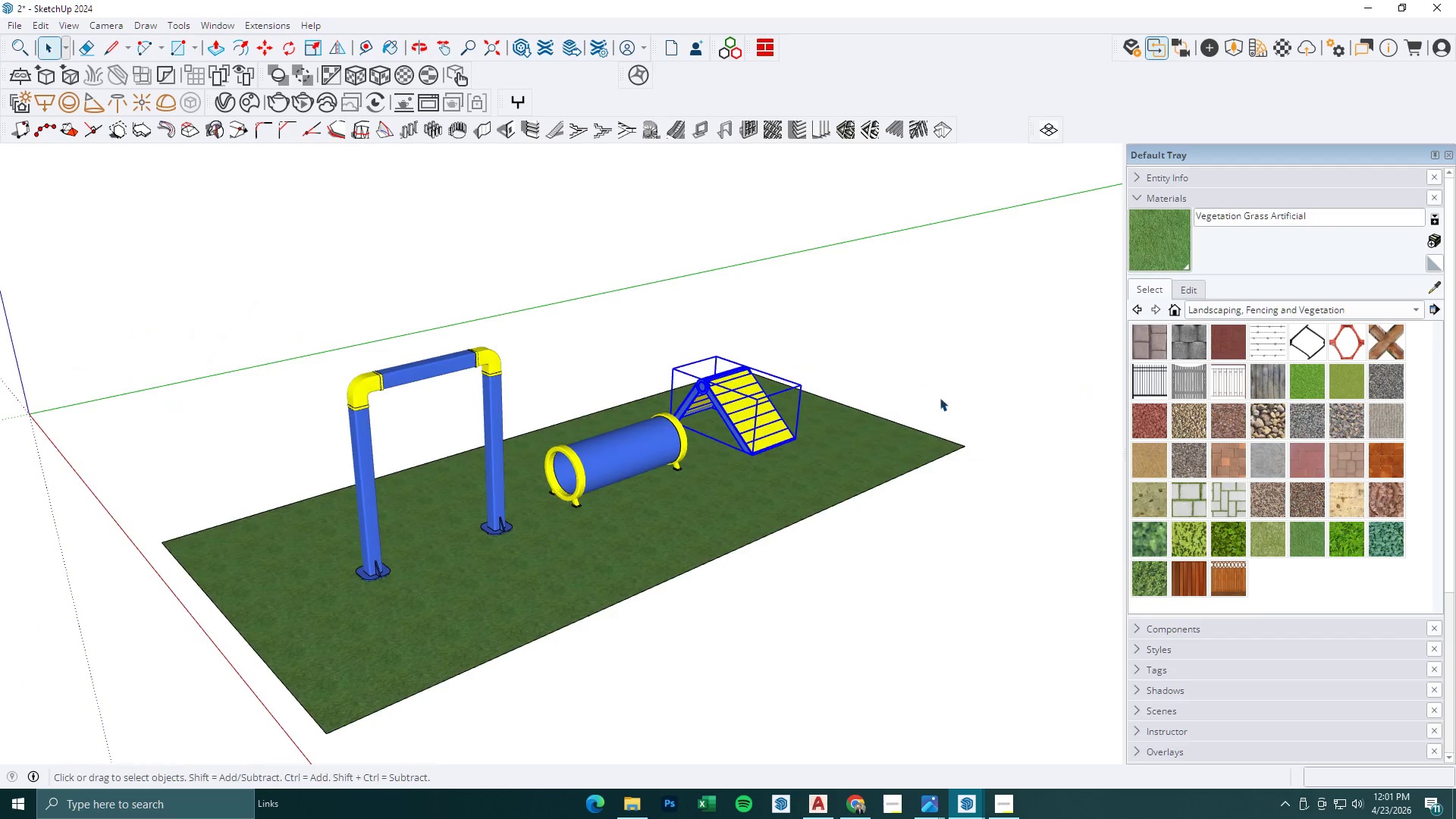 
scroll: coordinate [672, 457], scroll_direction: down, amount: 11.0
 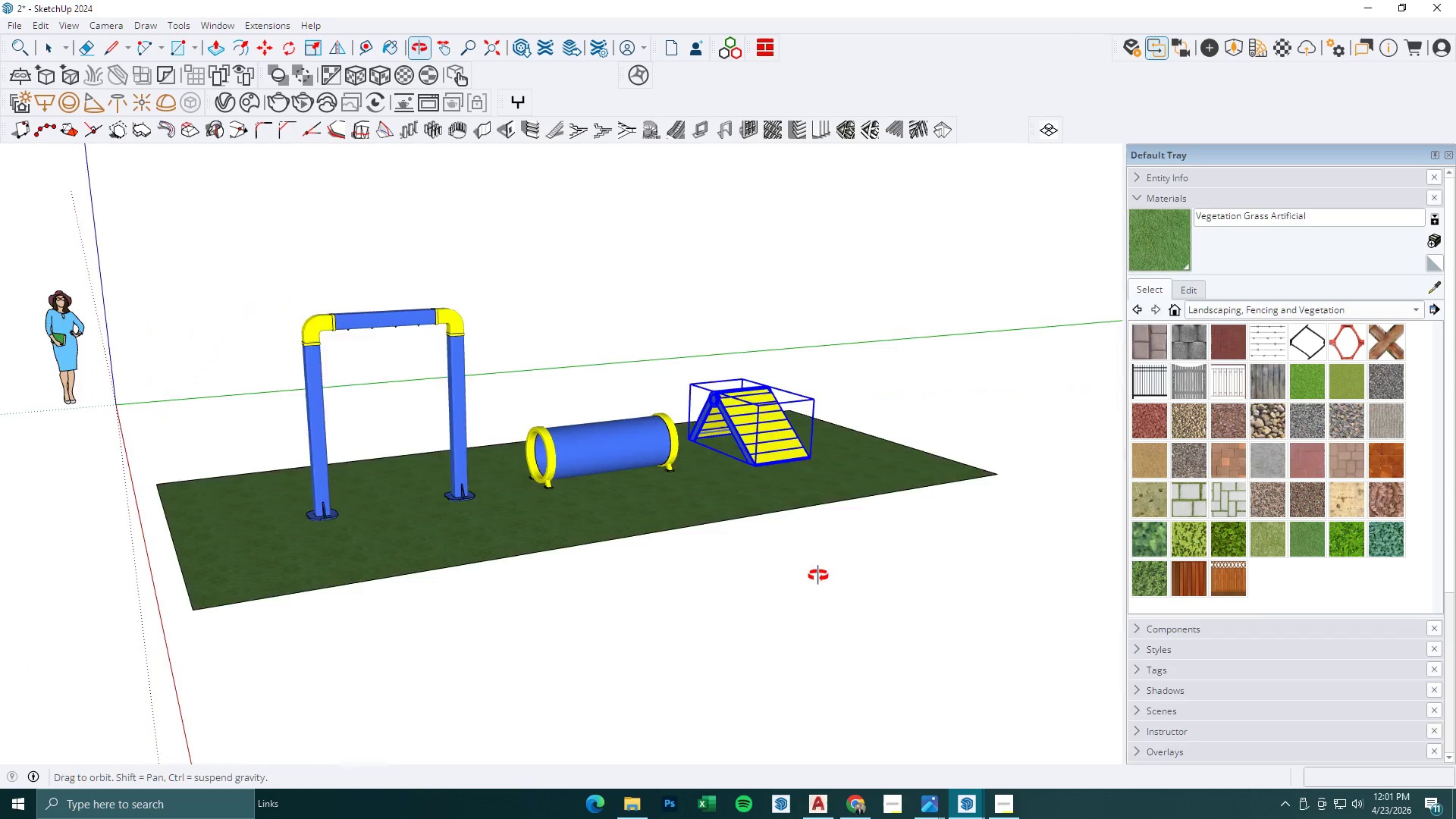 
left_click([965, 347])
 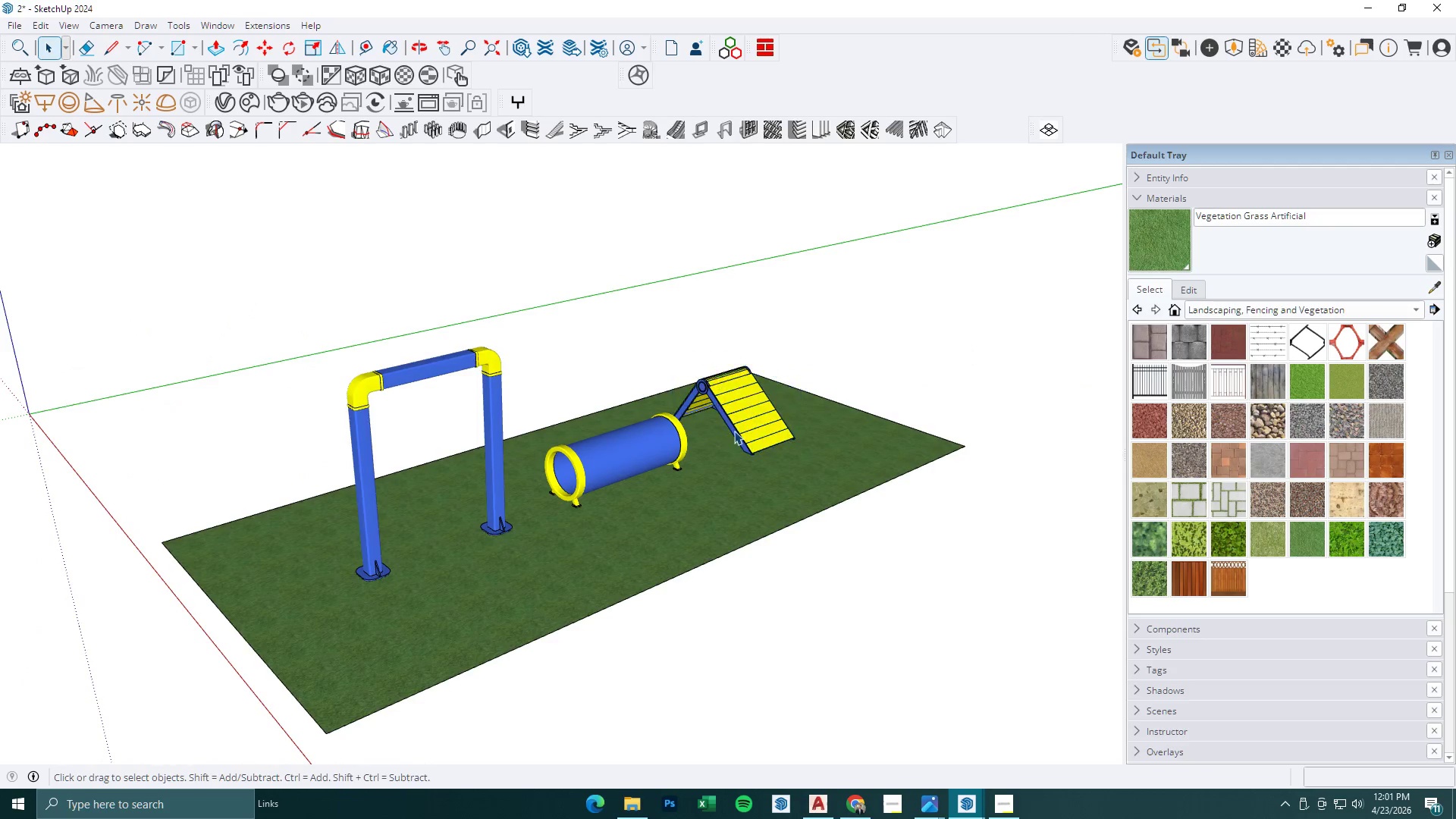 
scroll: coordinate [541, 431], scroll_direction: up, amount: 4.0
 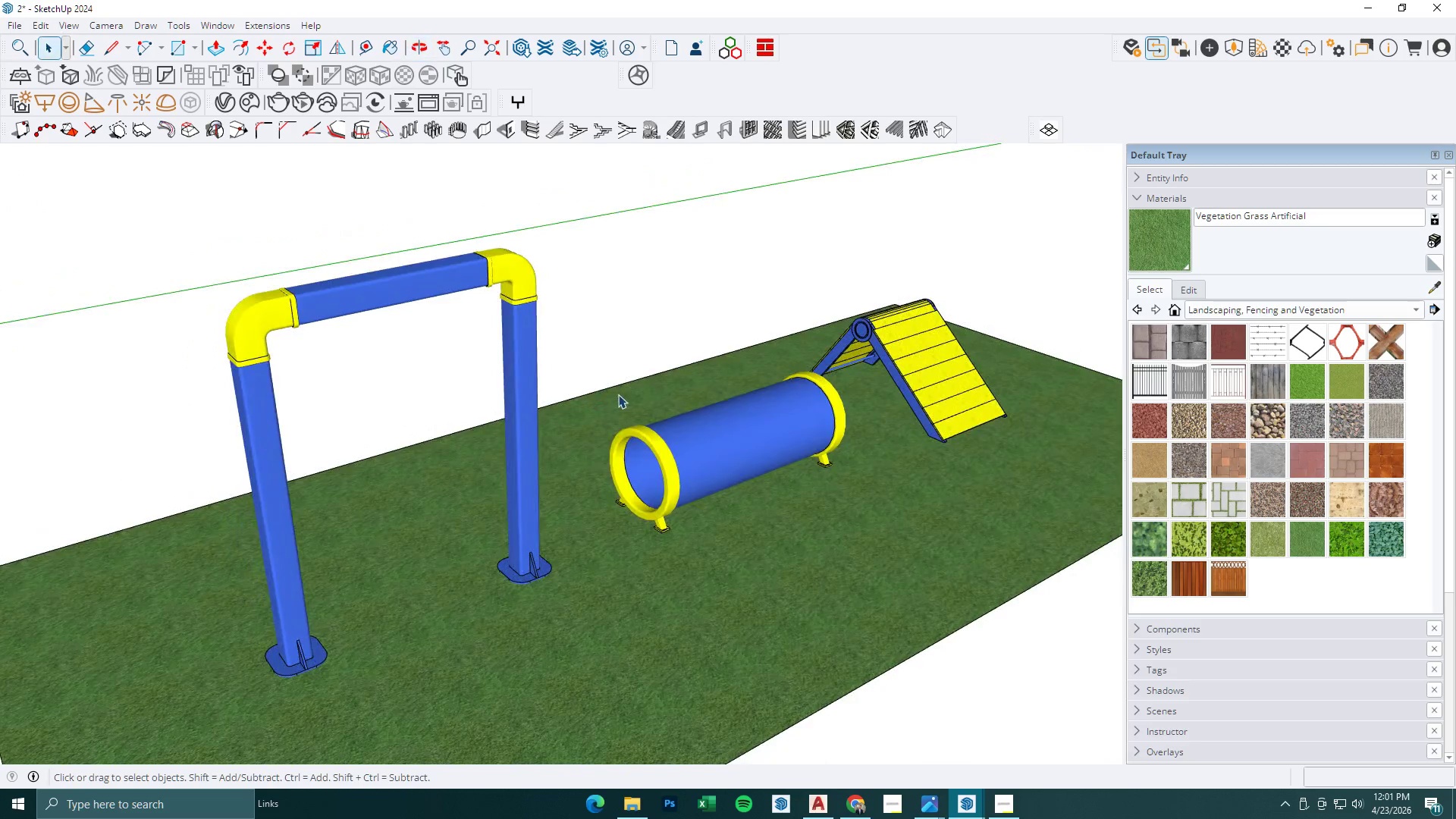 
key(Control+S)
 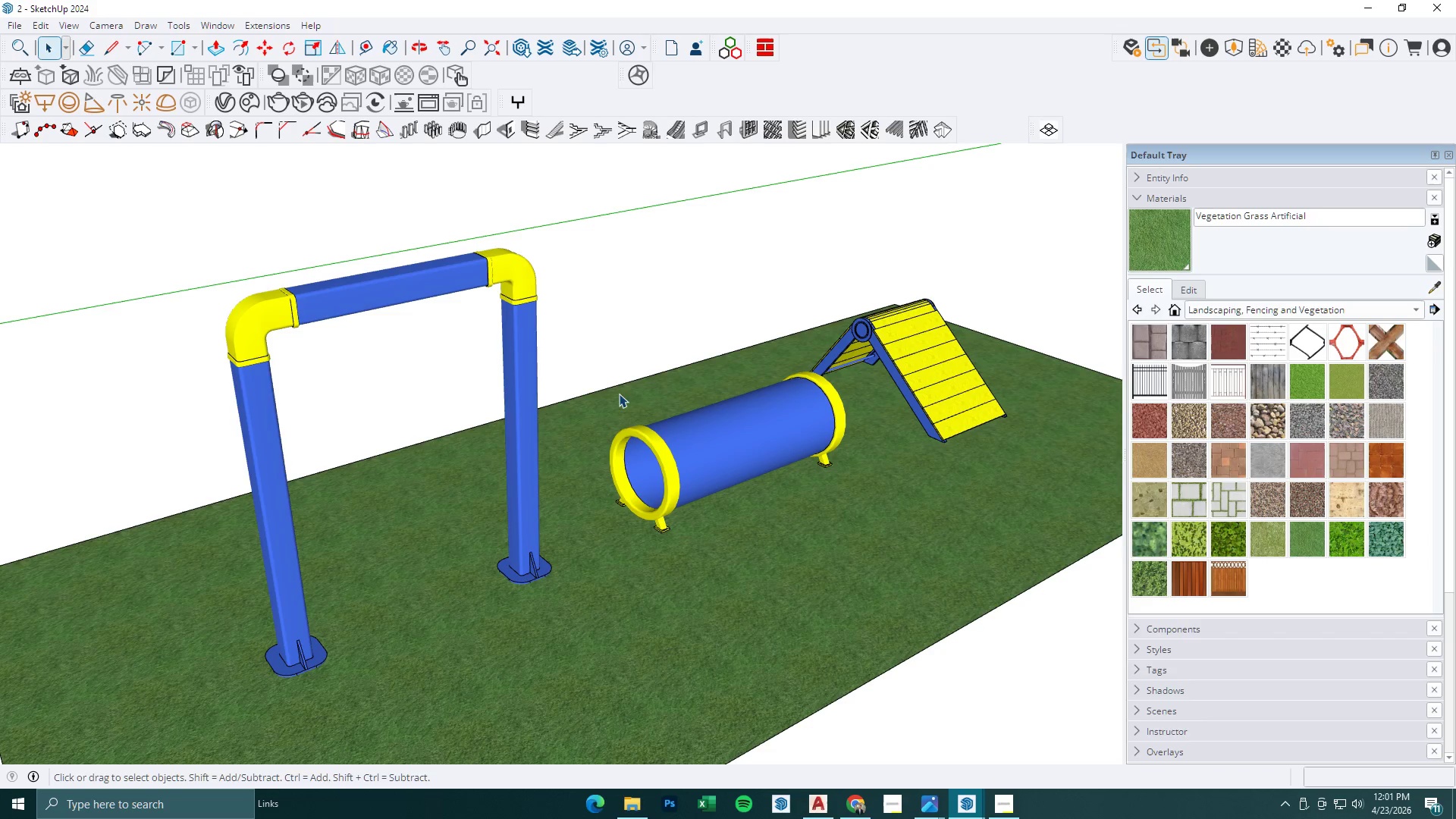 
scroll: coordinate [646, 407], scroll_direction: down, amount: 5.0
 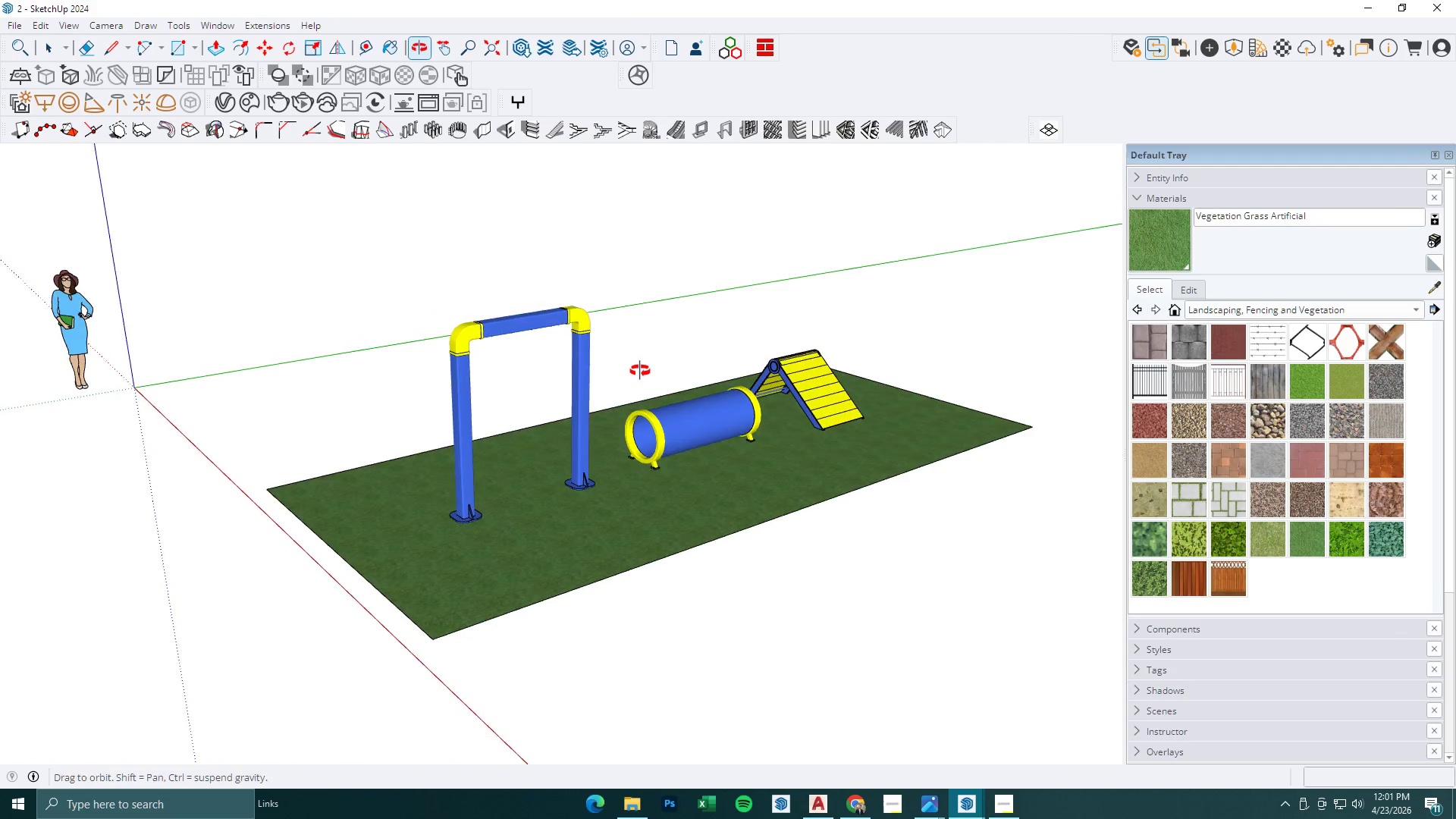 
scroll: coordinate [570, 402], scroll_direction: up, amount: 5.0
 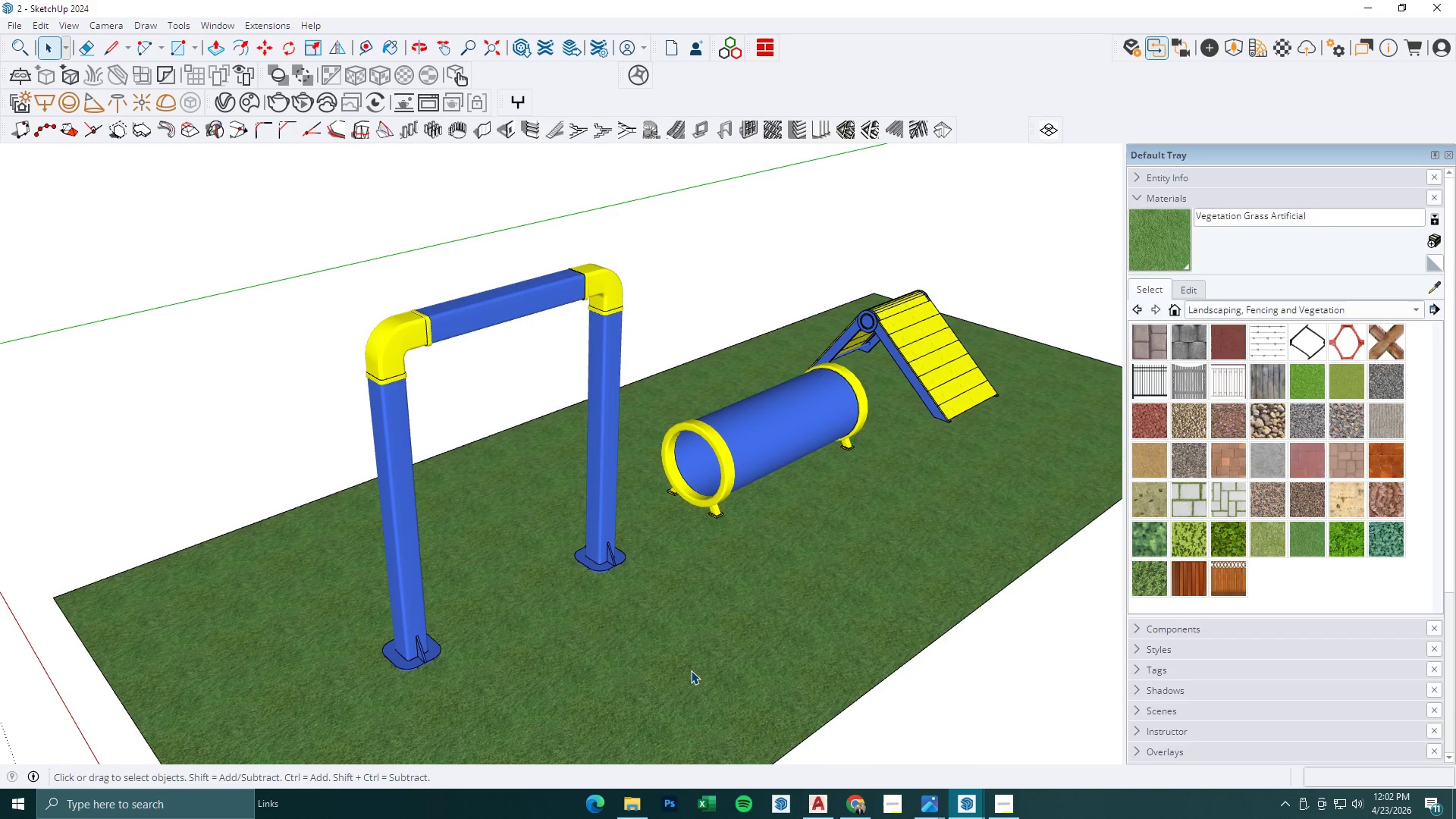 
wait(55.77)
 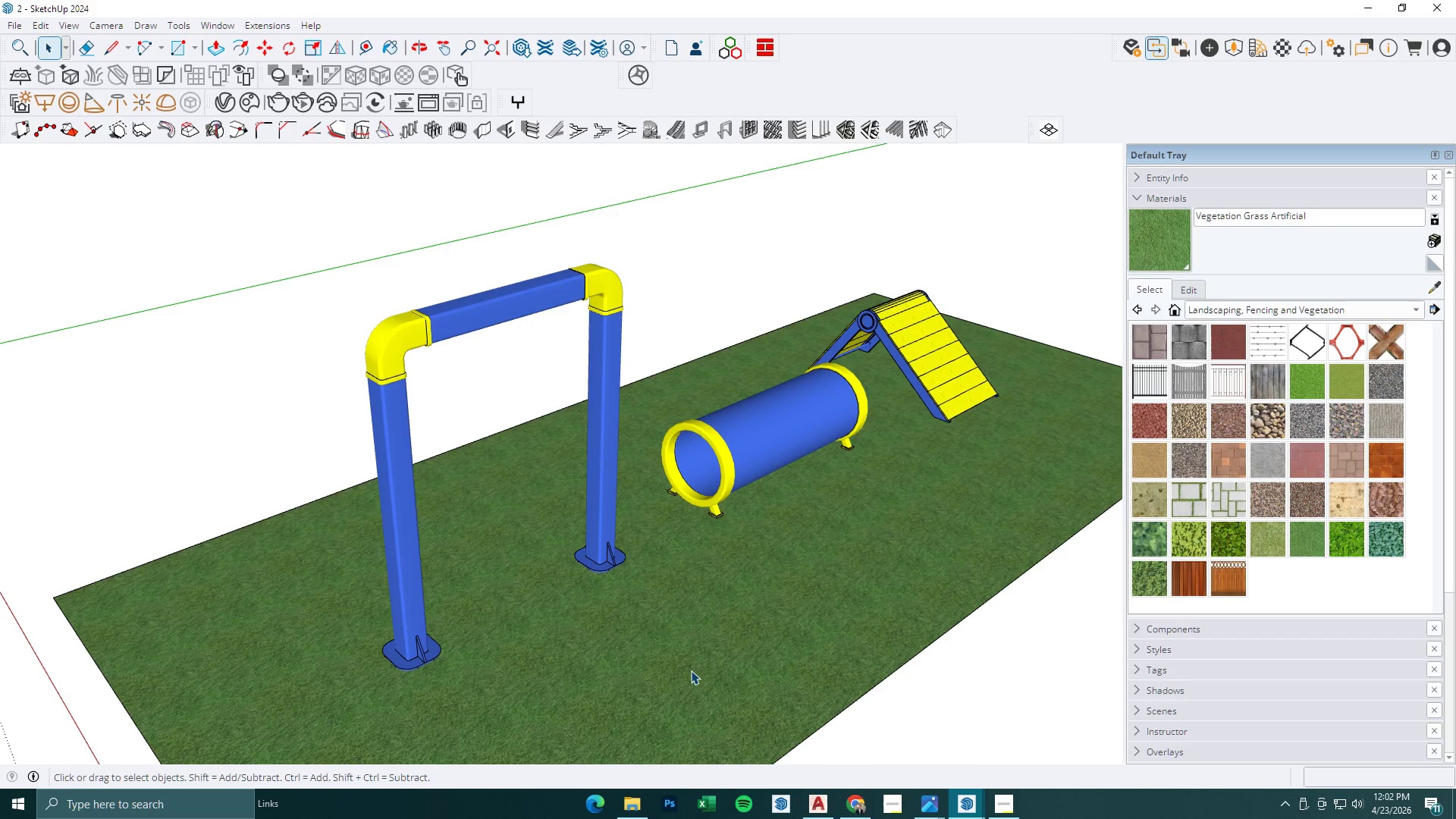 
scroll: coordinate [693, 477], scroll_direction: down, amount: 10.0
 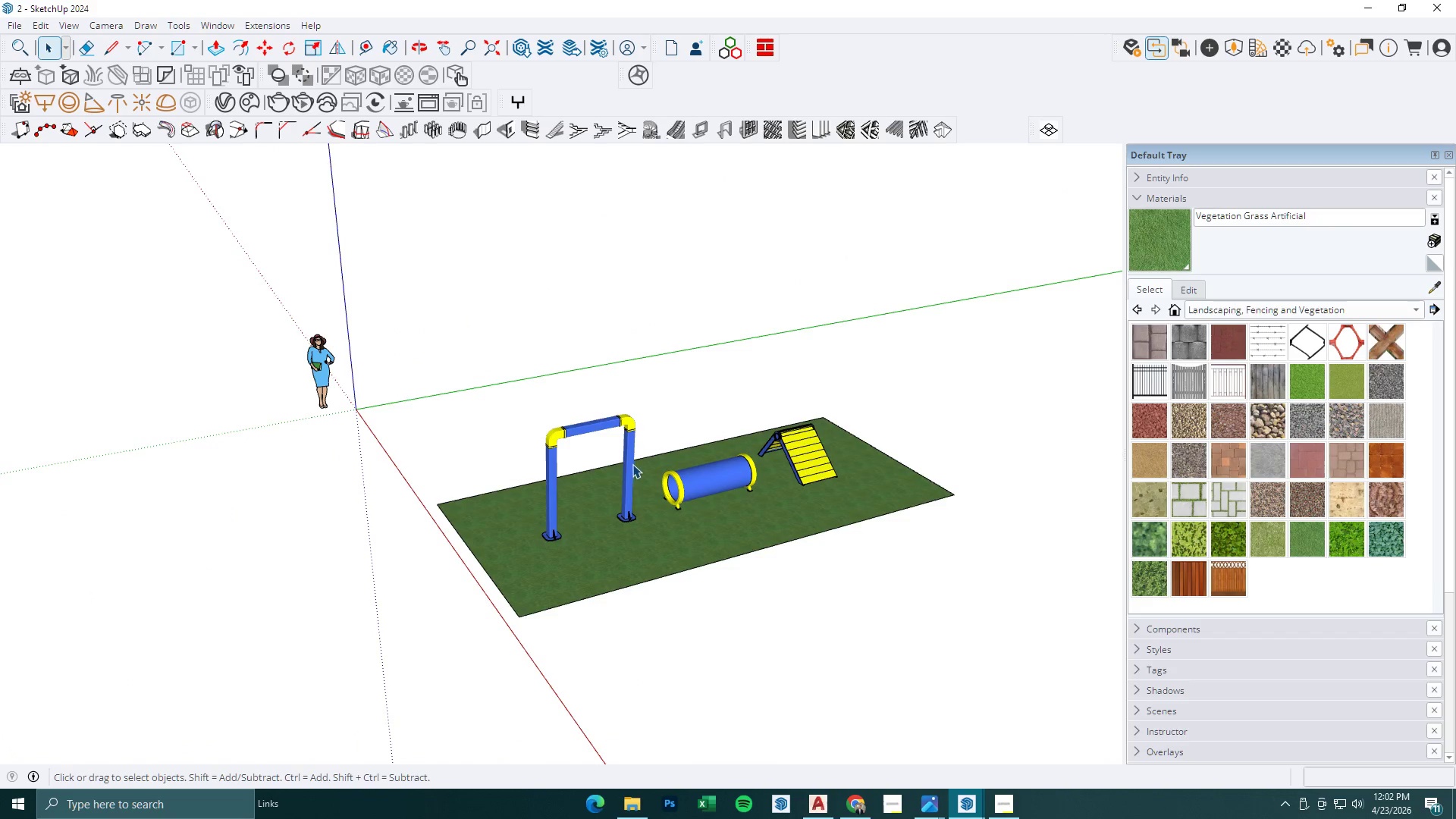 
left_click_drag(start_coordinate=[358, 249], to_coordinate=[197, 524])
 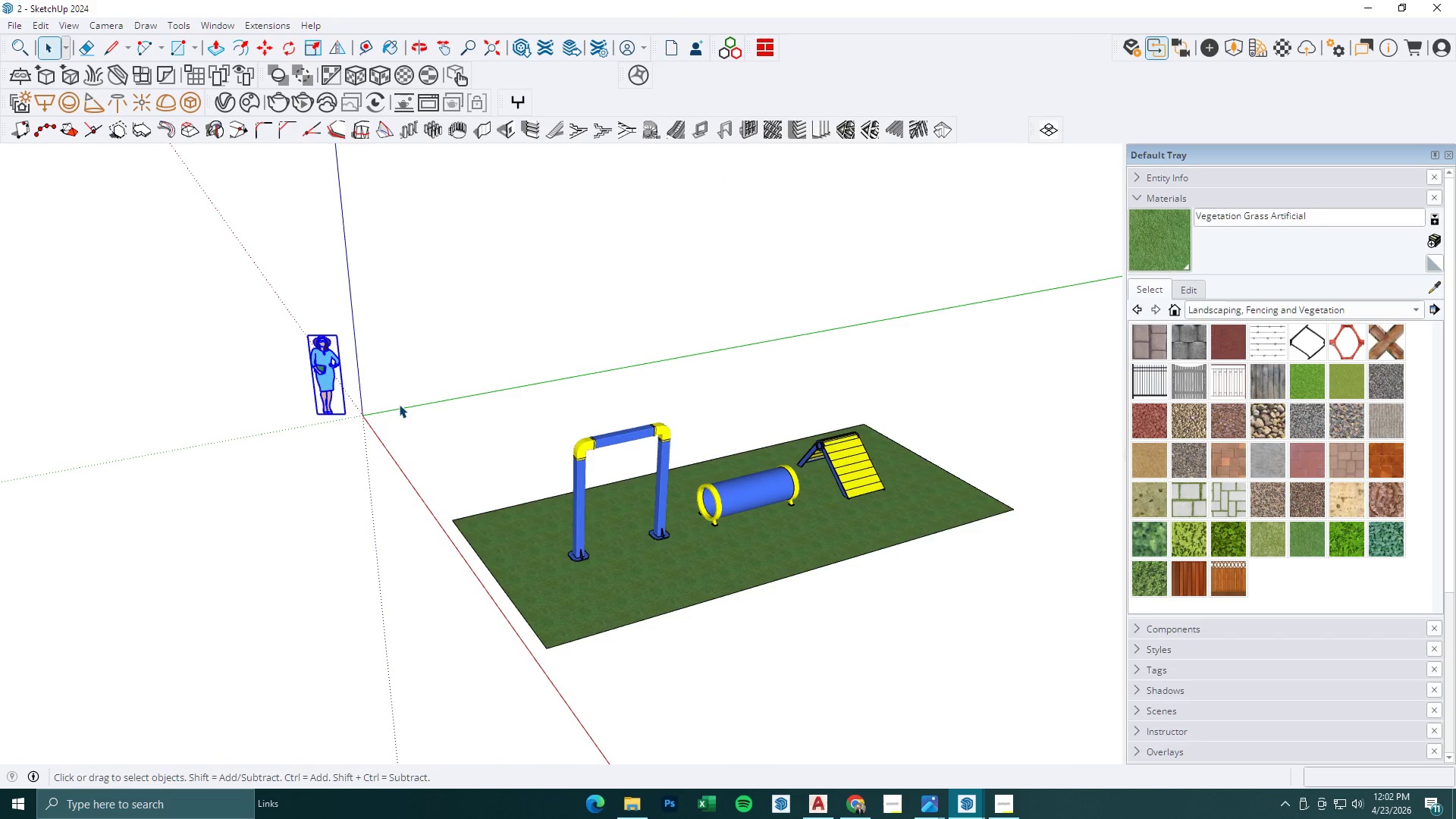 
scroll: coordinate [264, 325], scroll_direction: up, amount: 1.0
 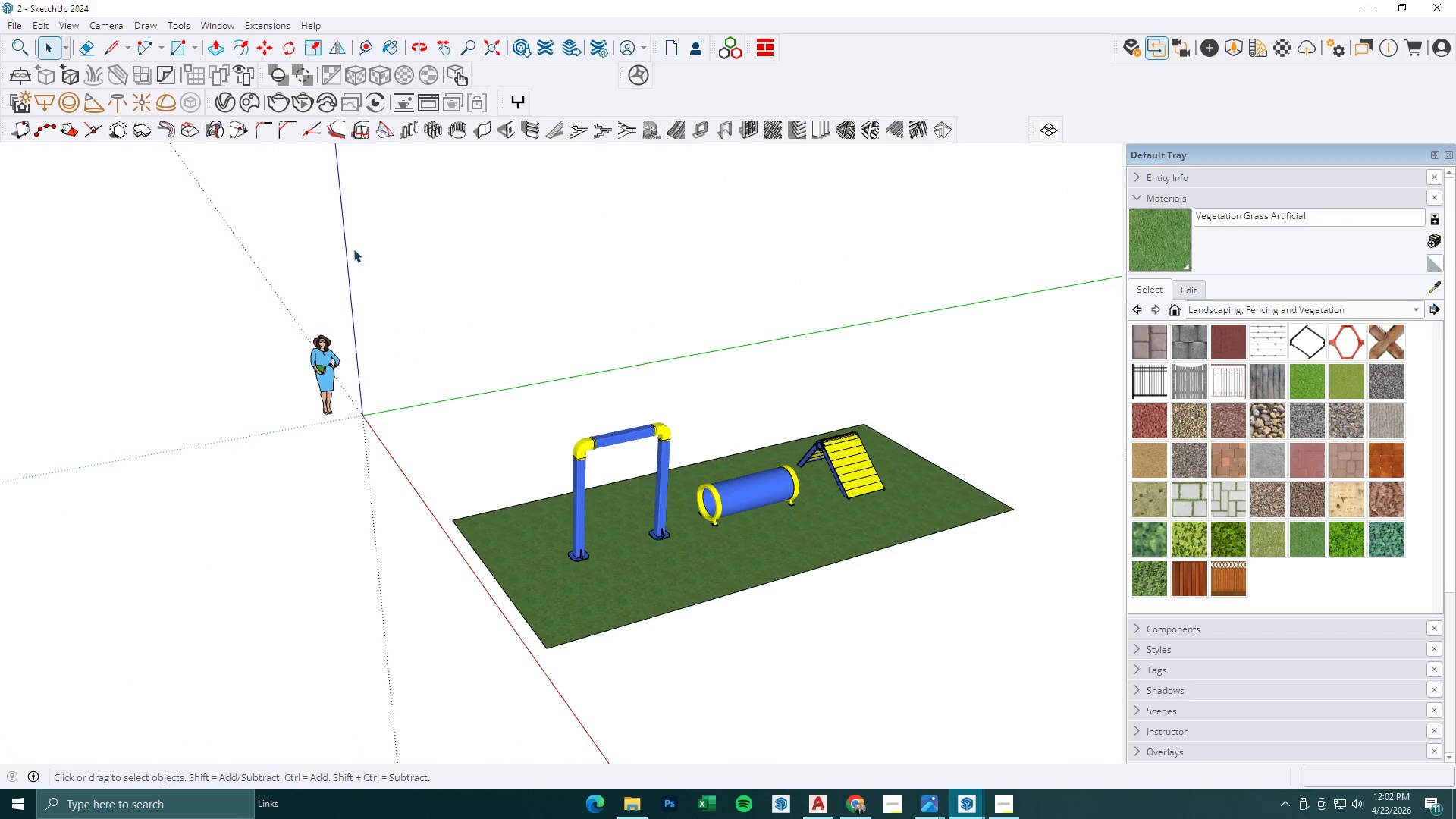 
key(Delete)
 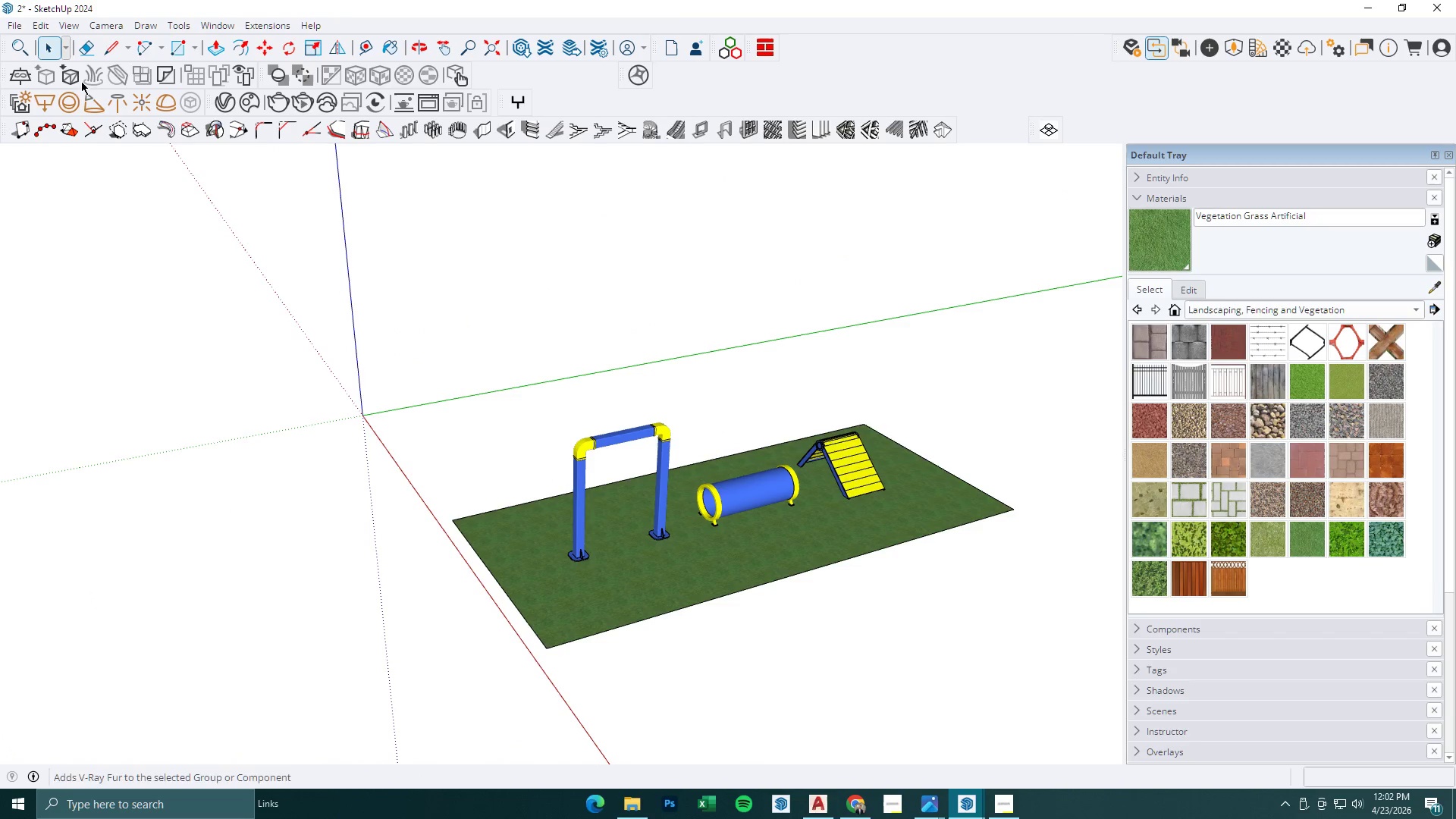 
left_click([46, 27])
 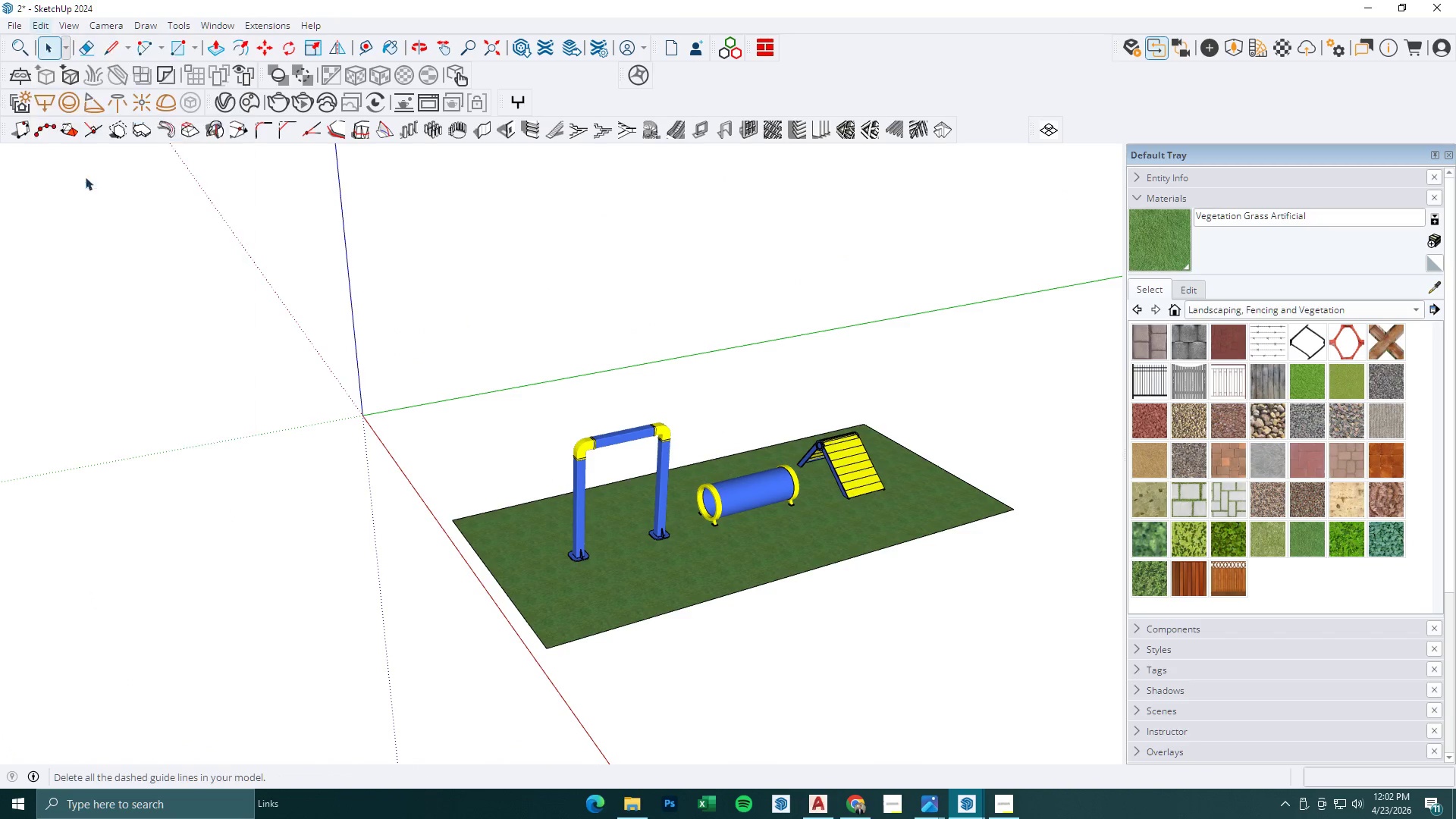 
scroll: coordinate [253, 353], scroll_direction: down, amount: 3.0
 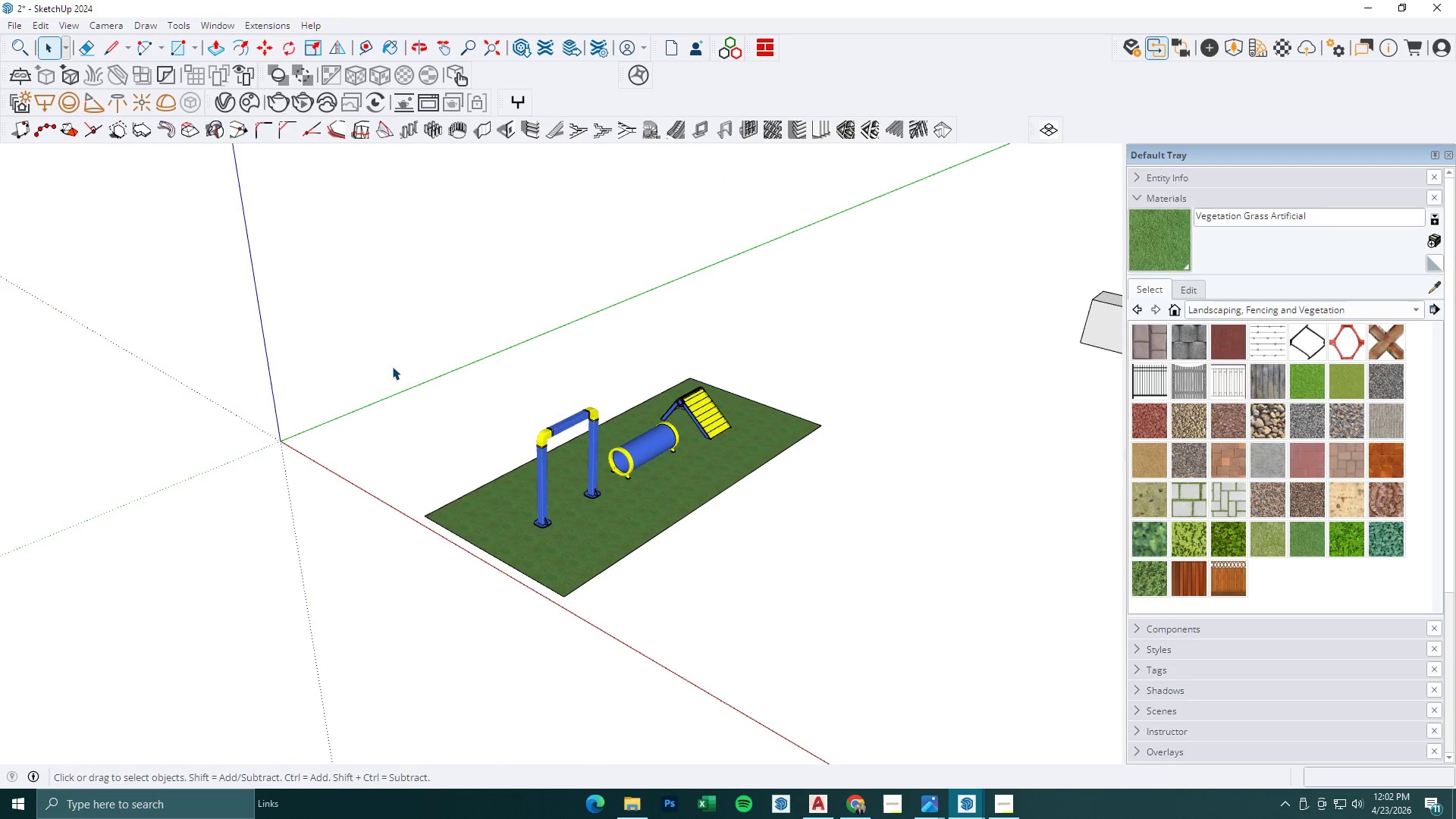 
scroll: coordinate [799, 470], scroll_direction: up, amount: 9.0
 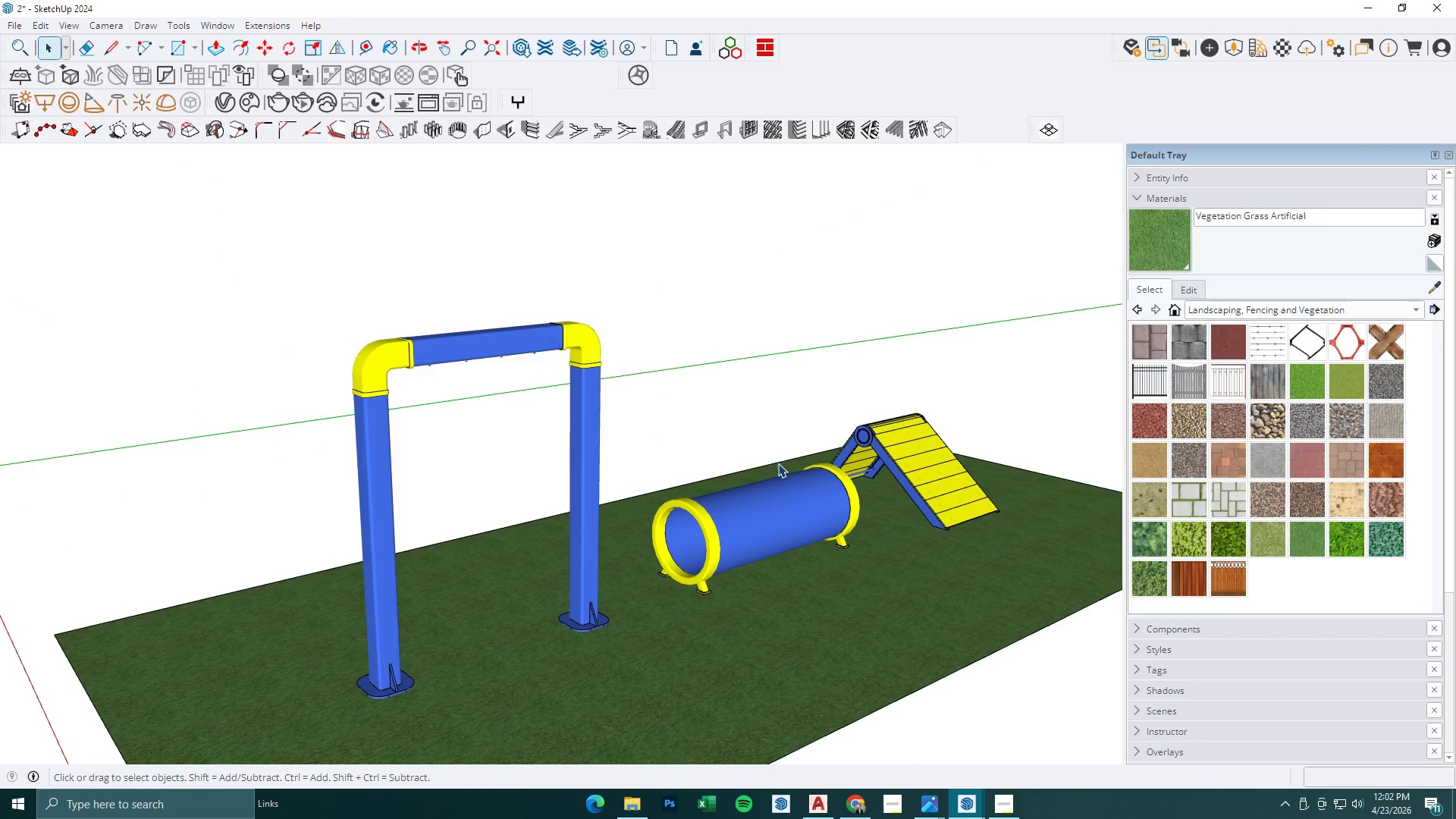 
scroll: coordinate [560, 452], scroll_direction: none, amount: 0.0
 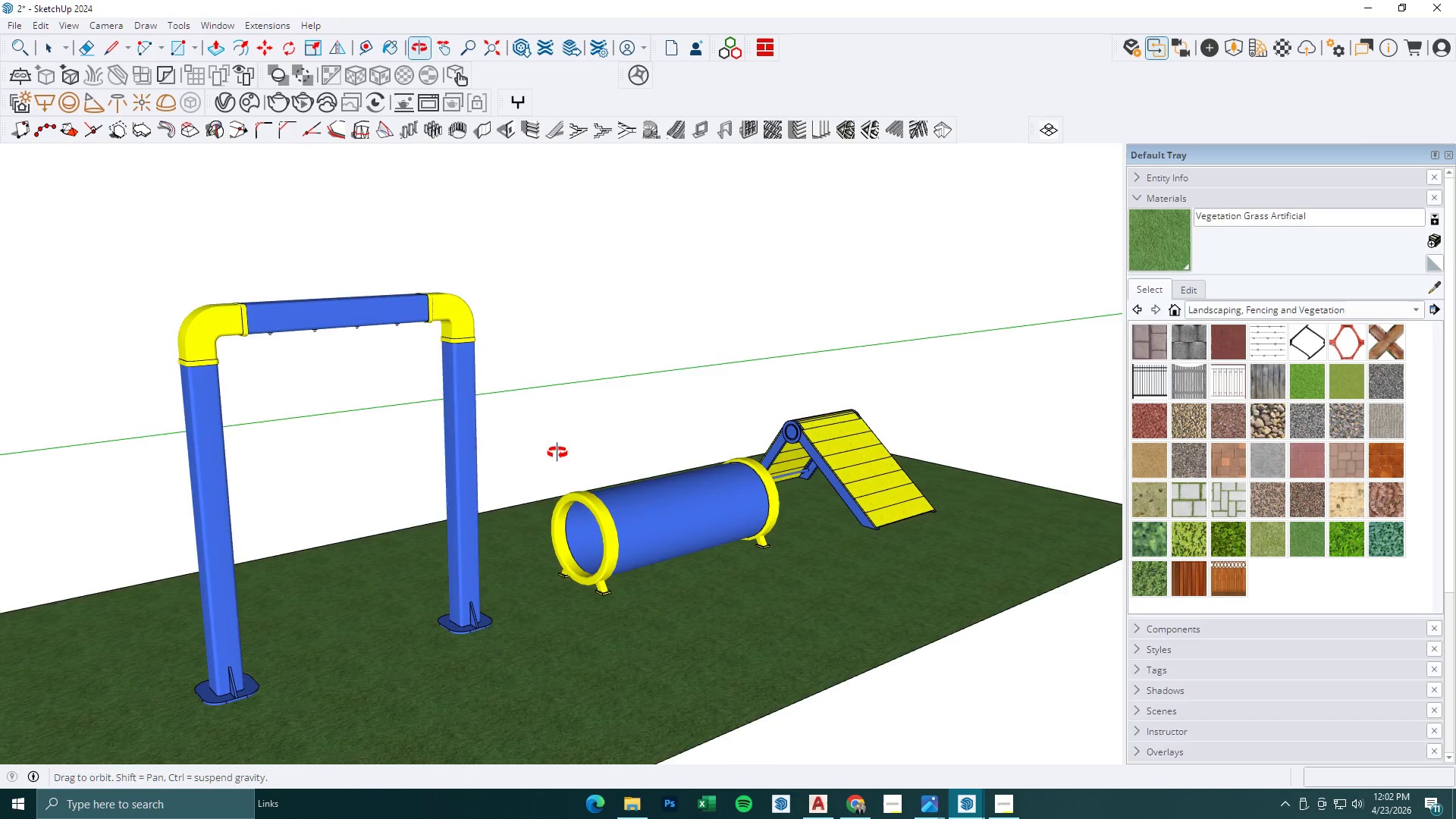 
scroll: coordinate [596, 482], scroll_direction: up, amount: 2.0
 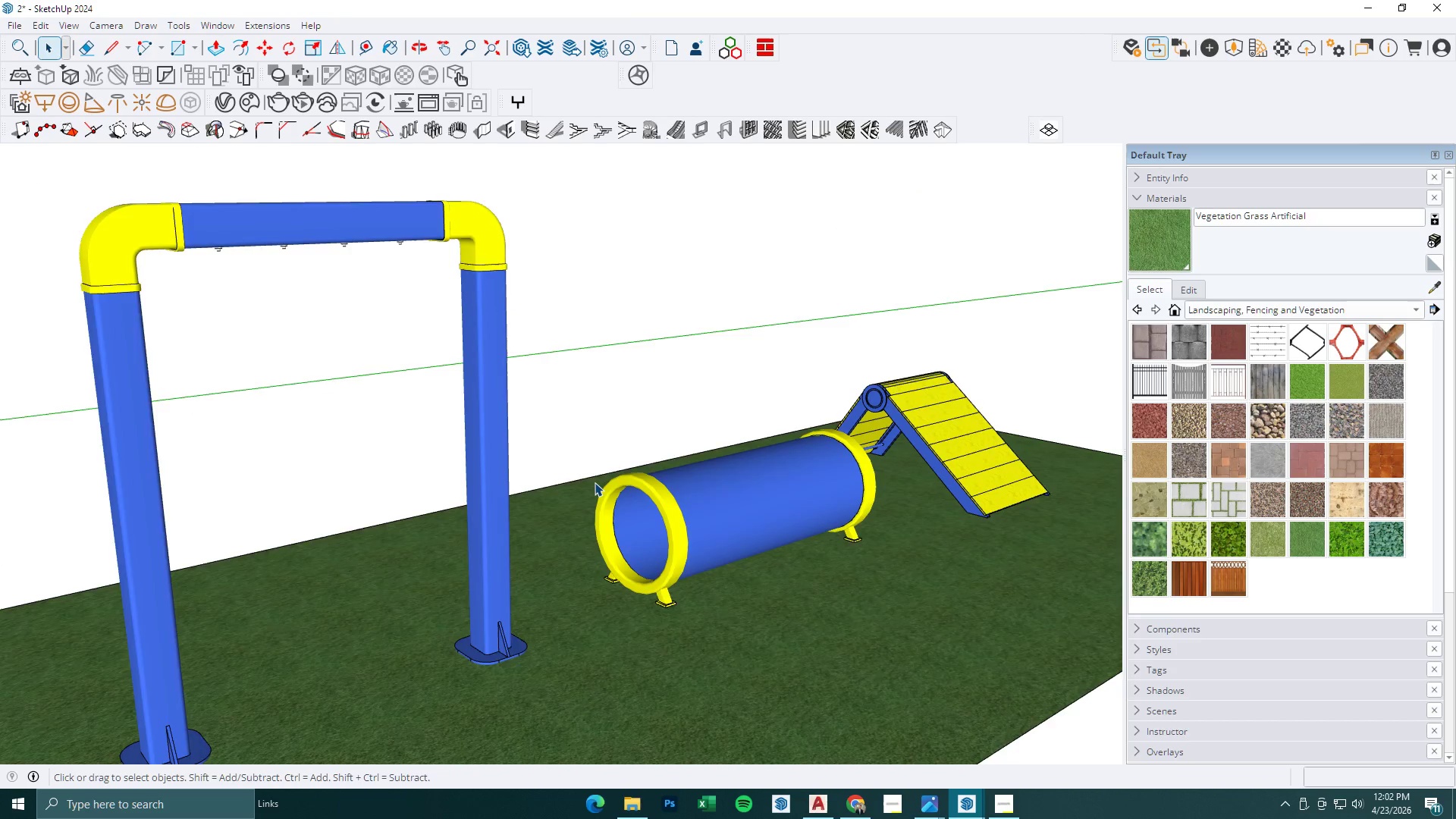 
scroll: coordinate [595, 482], scroll_direction: down, amount: 1.0